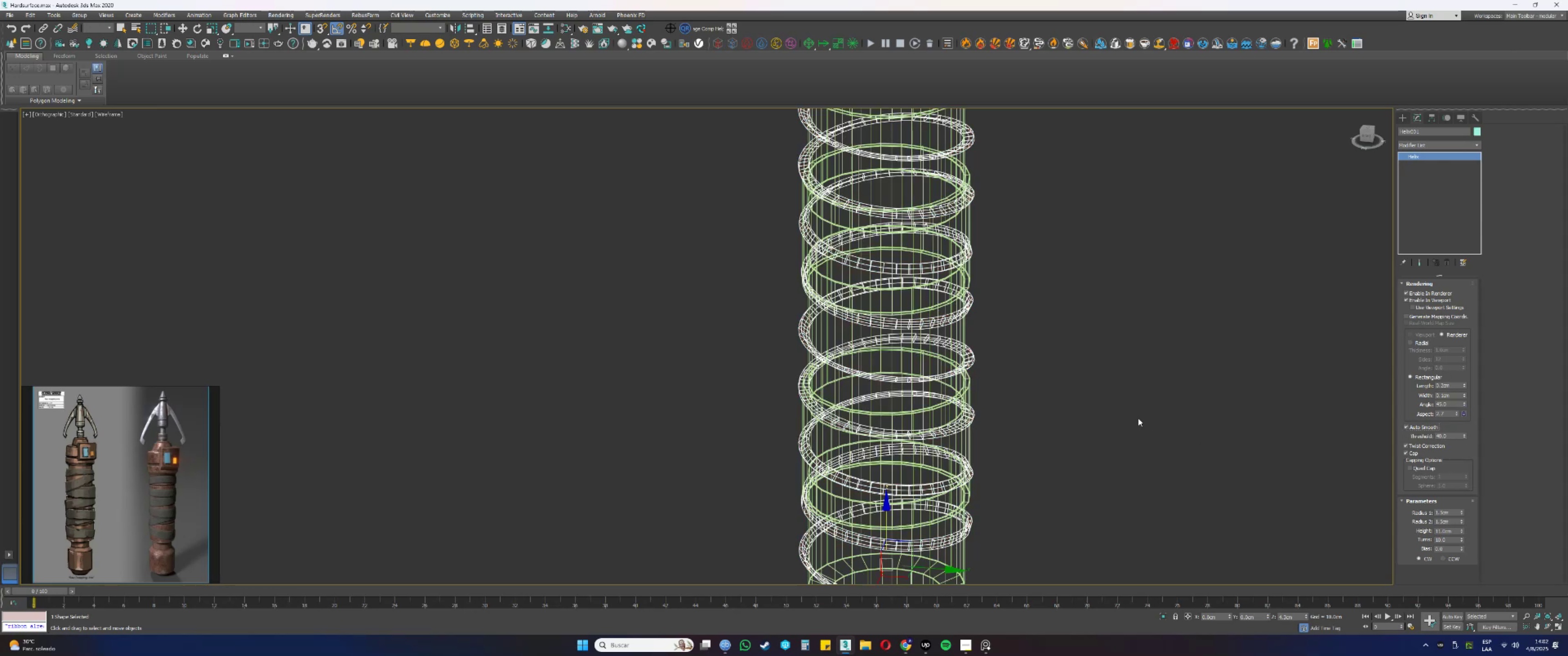 
key(F3)
 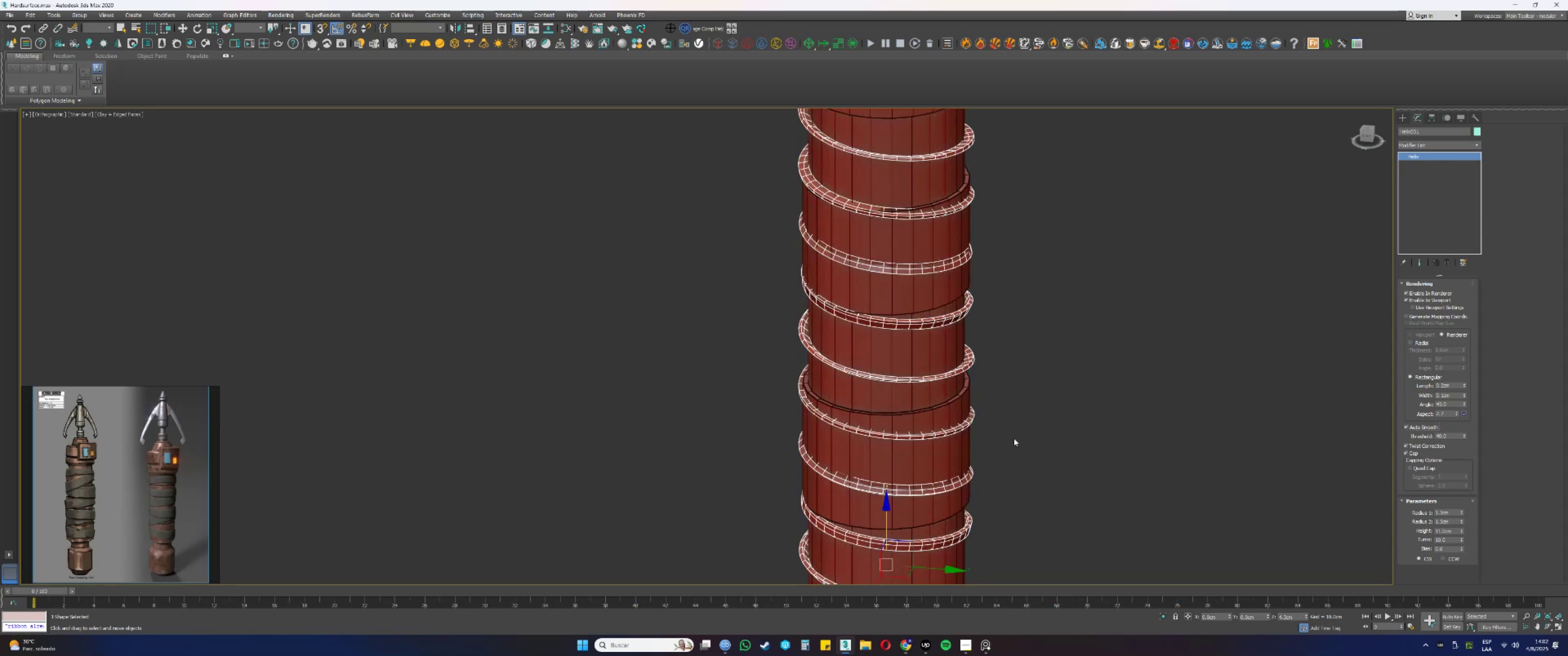 
key(F4)
 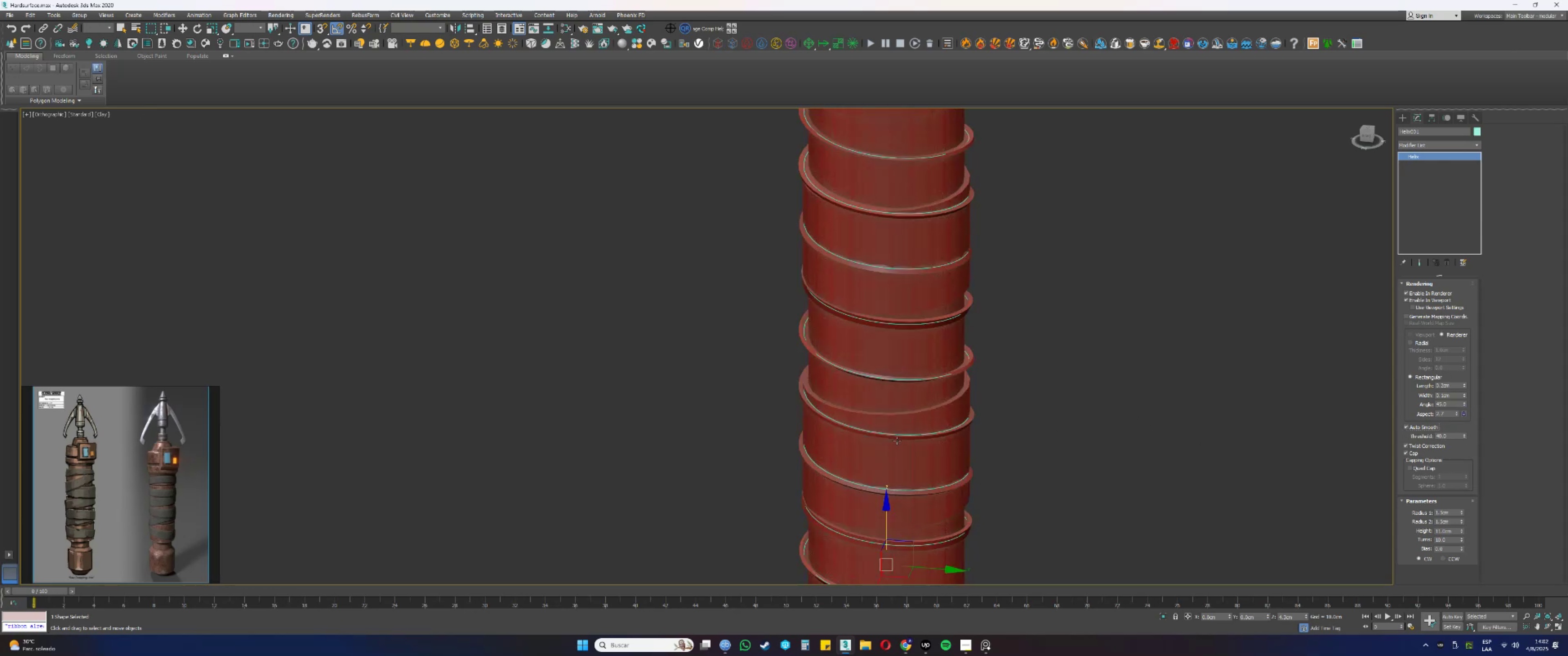 
scroll: coordinate [912, 400], scroll_direction: down, amount: 2.0
 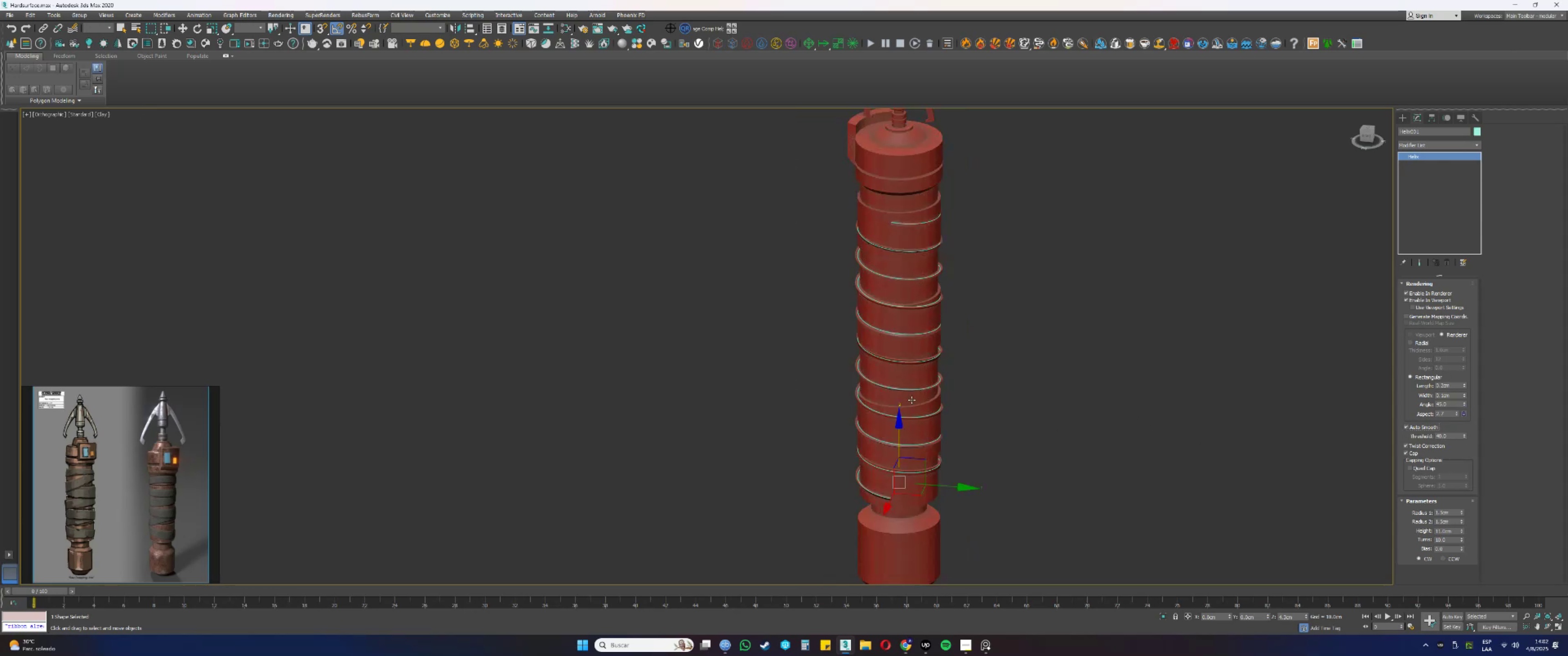 
hold_key(key=AltLeft, duration=0.54)
 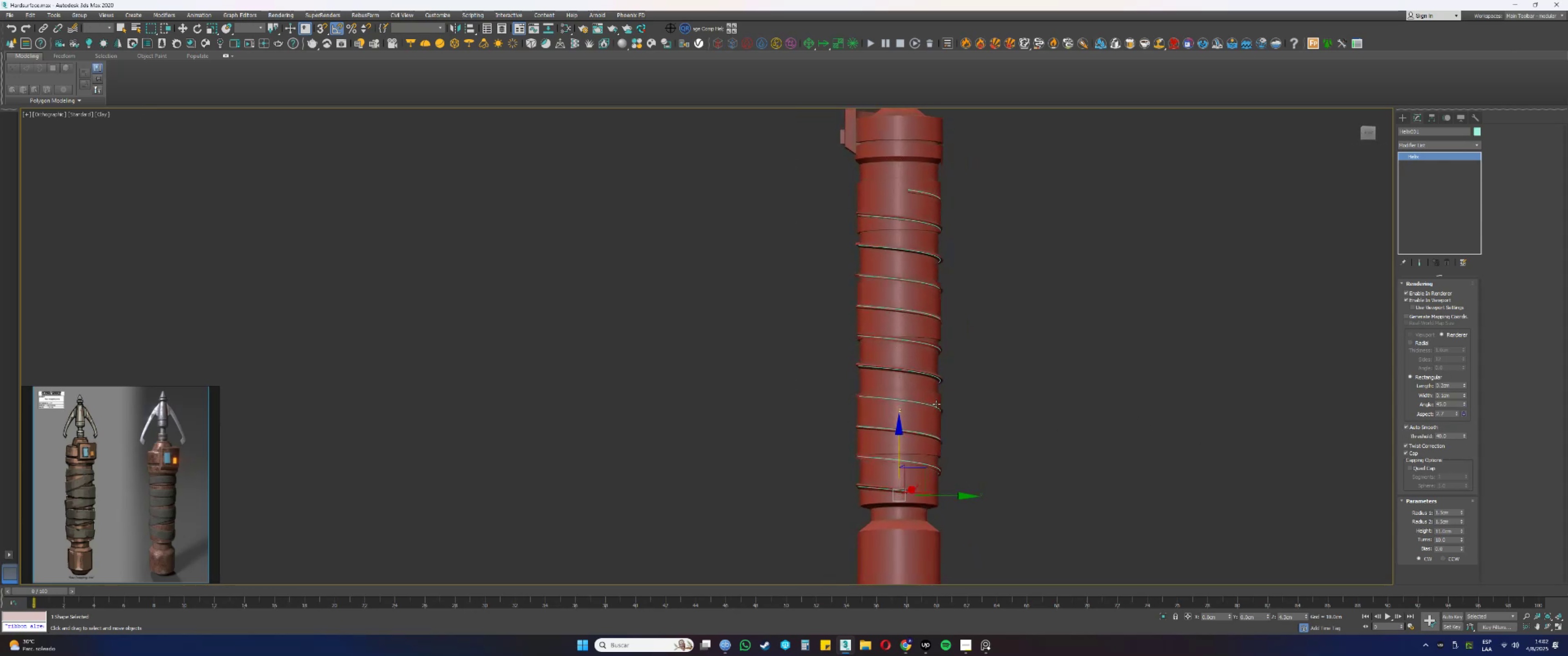 
hold_key(key=AltLeft, duration=0.41)
 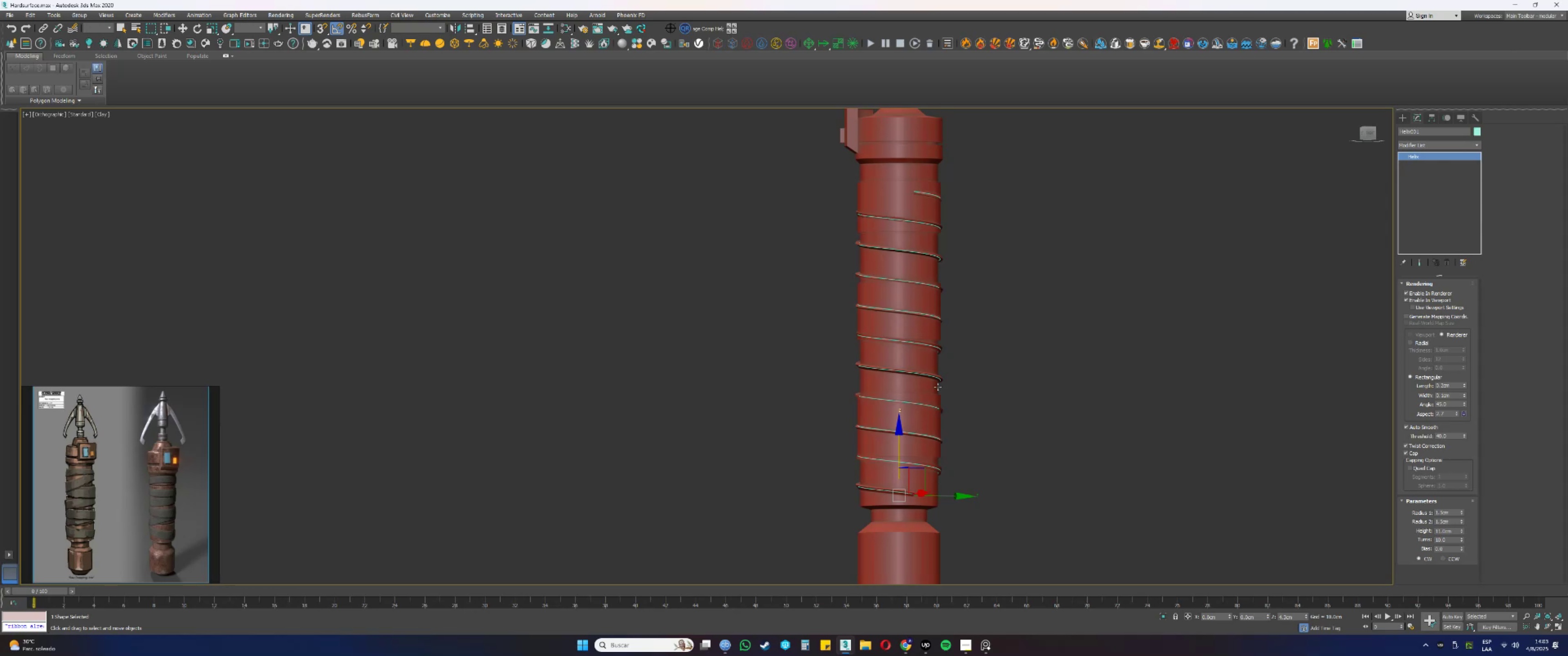 
wait(37.43)
 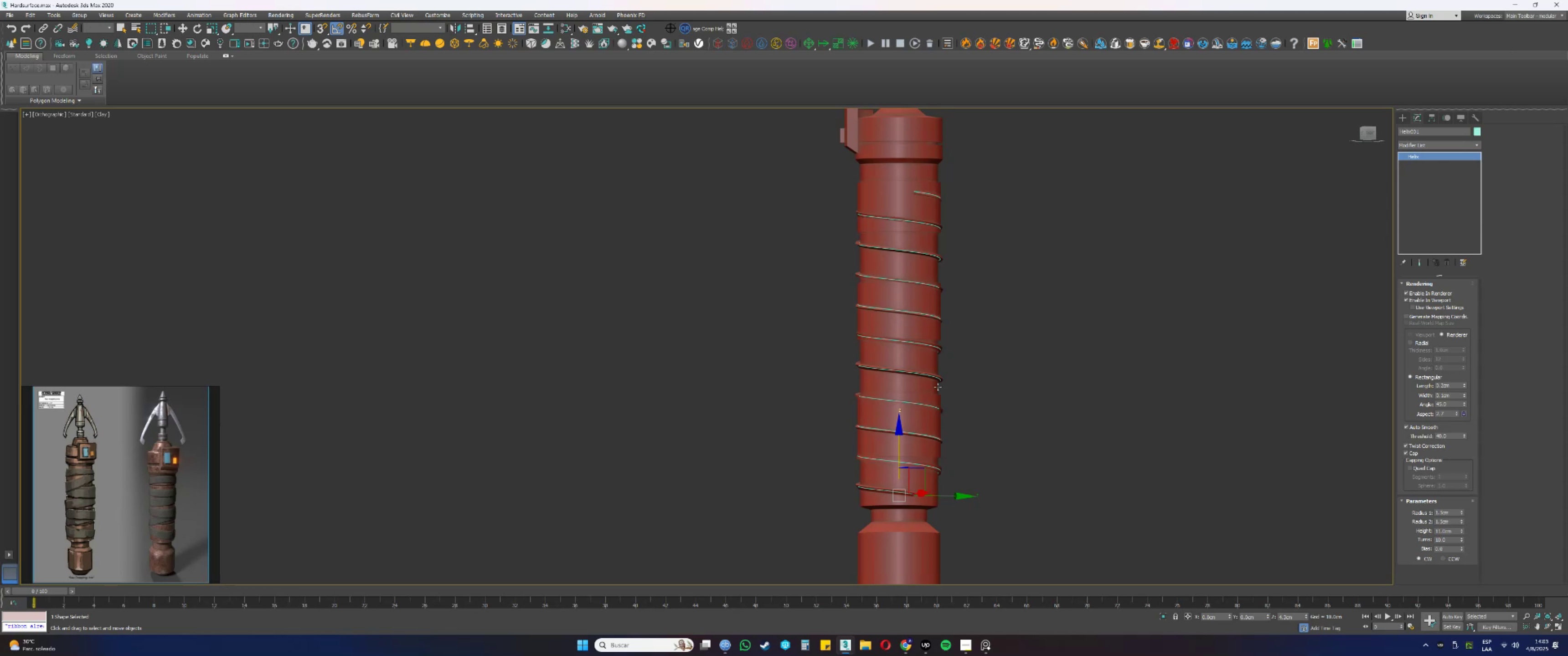 
hold_key(key=AltLeft, duration=0.99)
 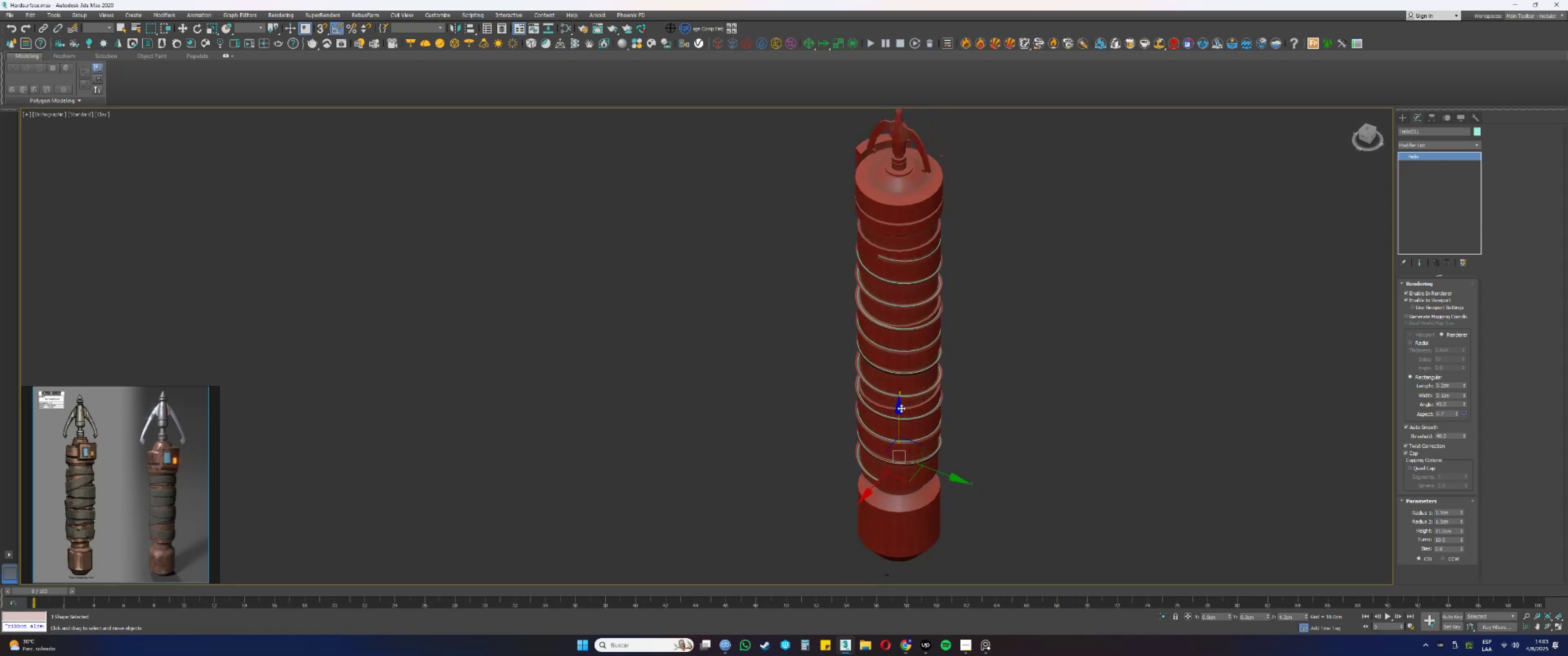 
scroll: coordinate [922, 271], scroll_direction: up, amount: 4.0
 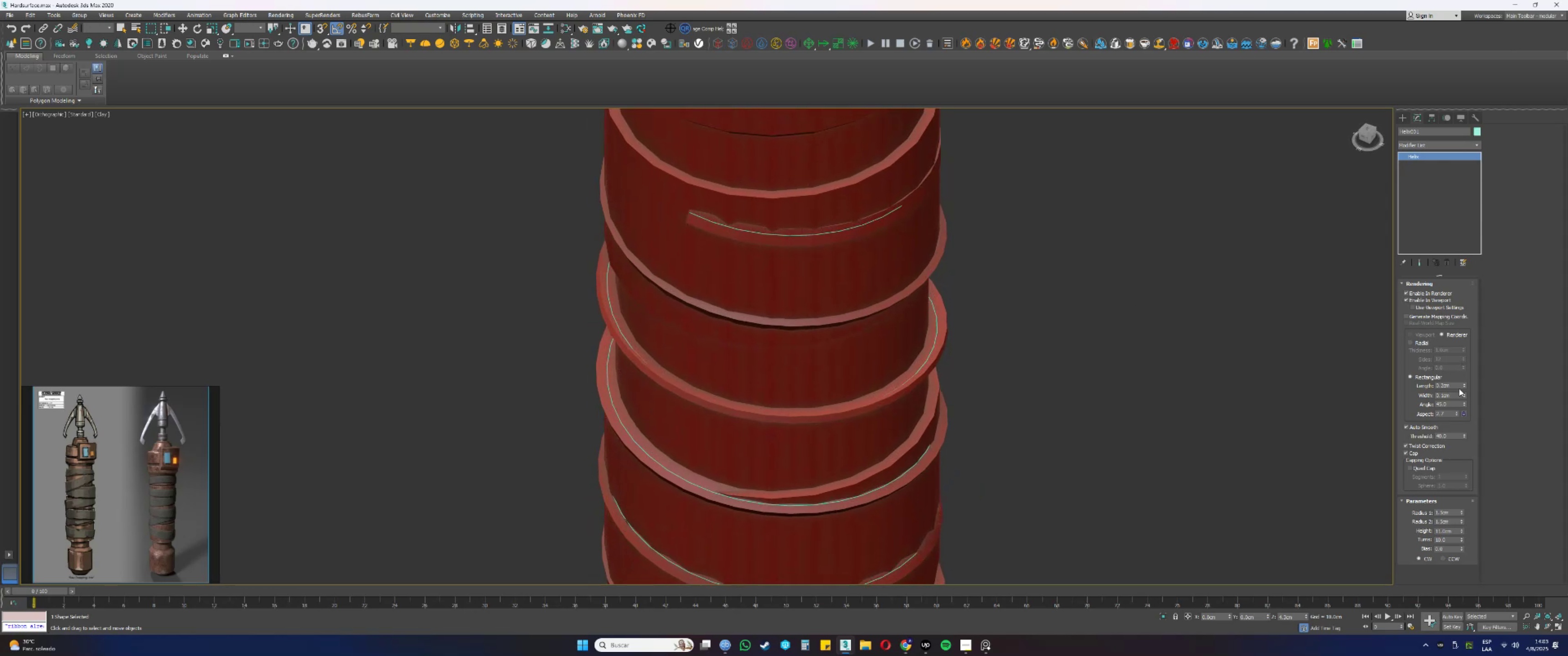 
left_click_drag(start_coordinate=[1464, 385], to_coordinate=[1464, 390])
 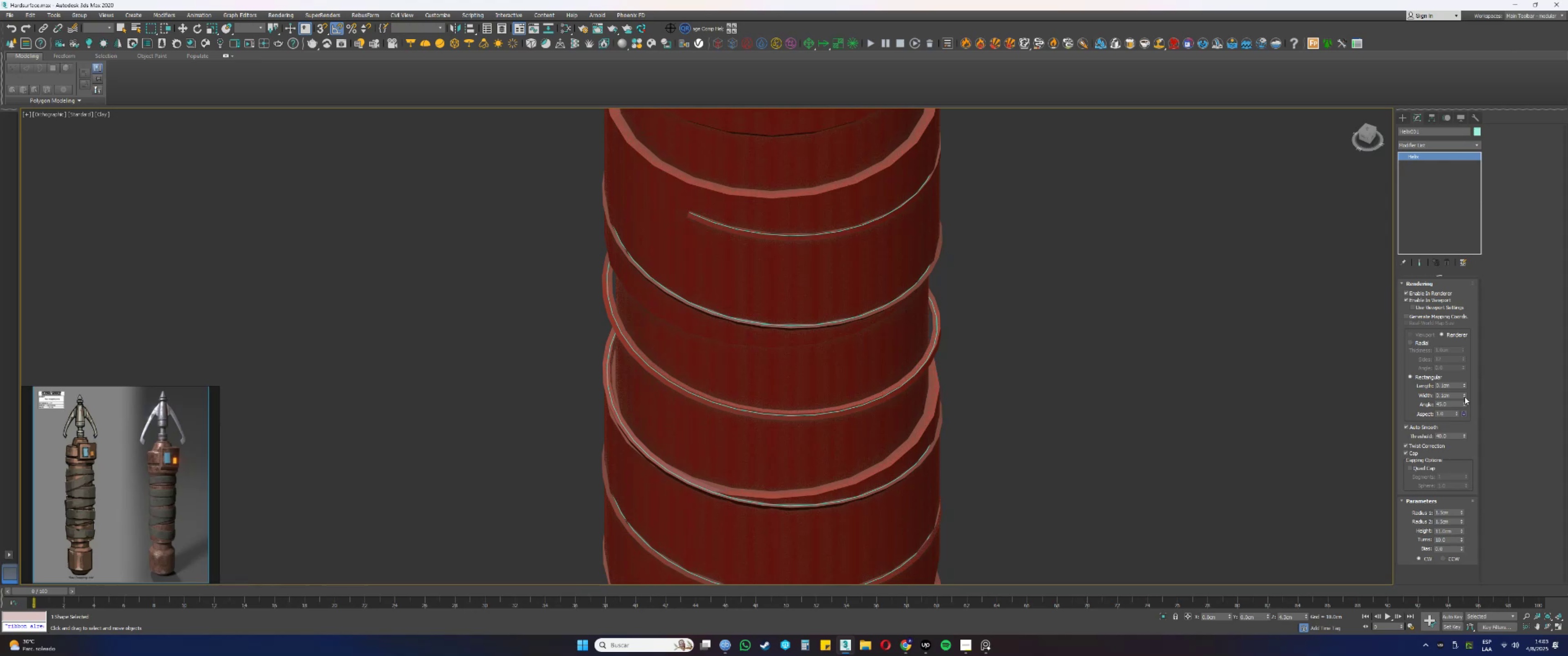 
left_click_drag(start_coordinate=[1464, 394], to_coordinate=[1464, 374])
 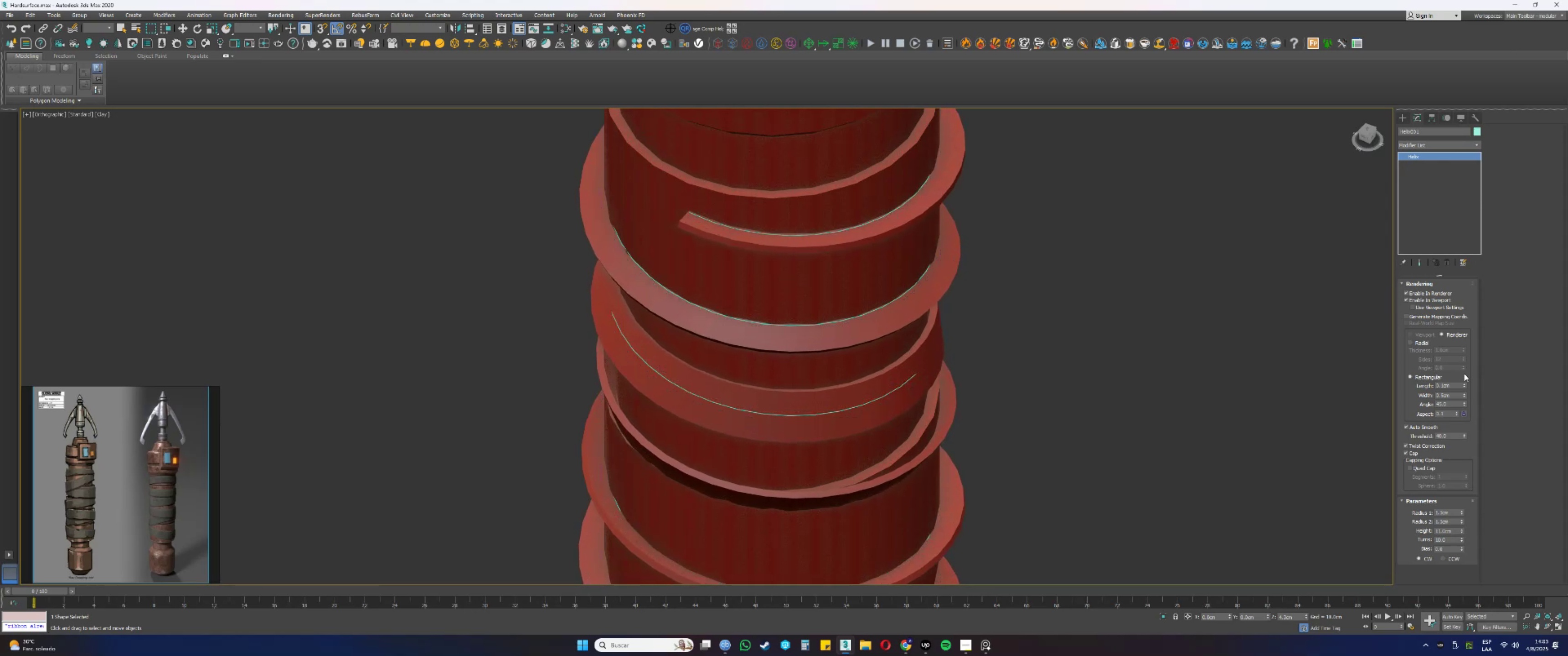 
hold_key(key=AltLeft, duration=0.42)
 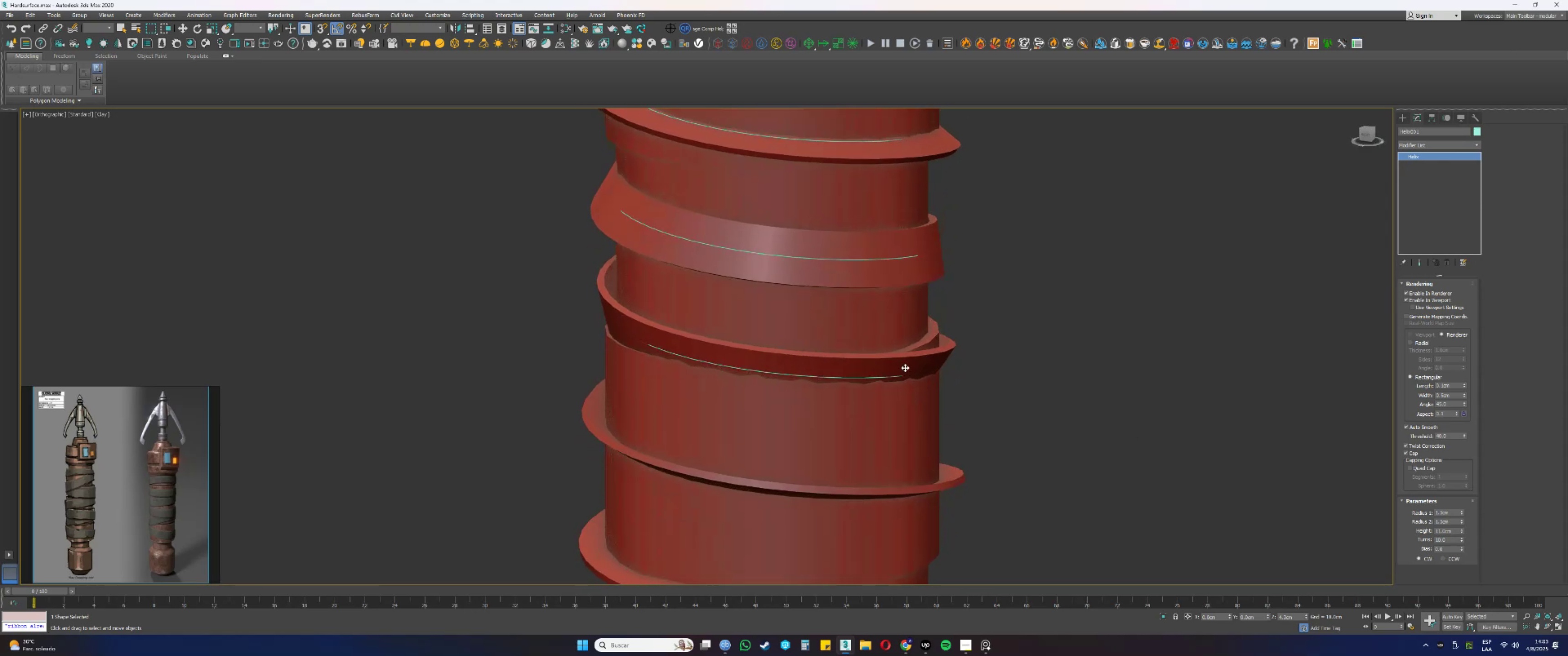 
scroll: coordinate [899, 340], scroll_direction: down, amount: 2.0
 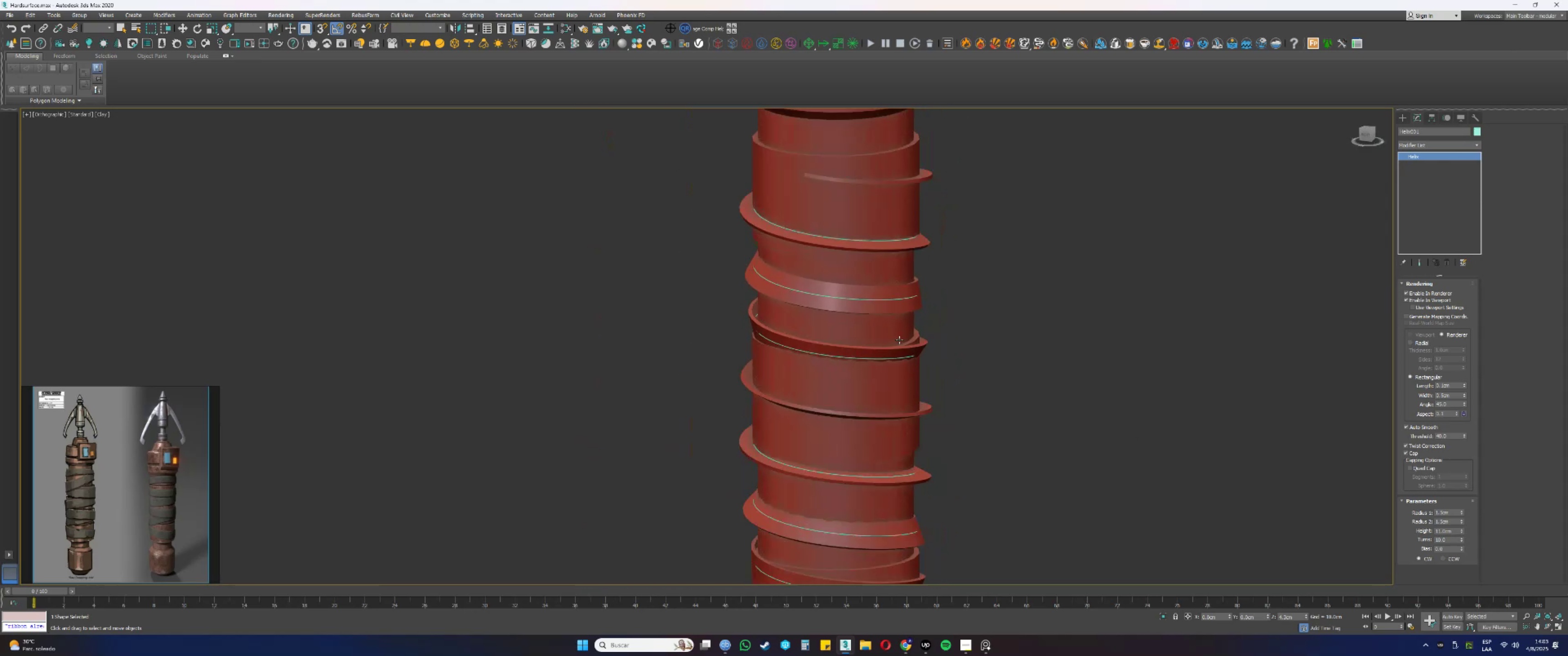 
hold_key(key=AltLeft, duration=0.34)
 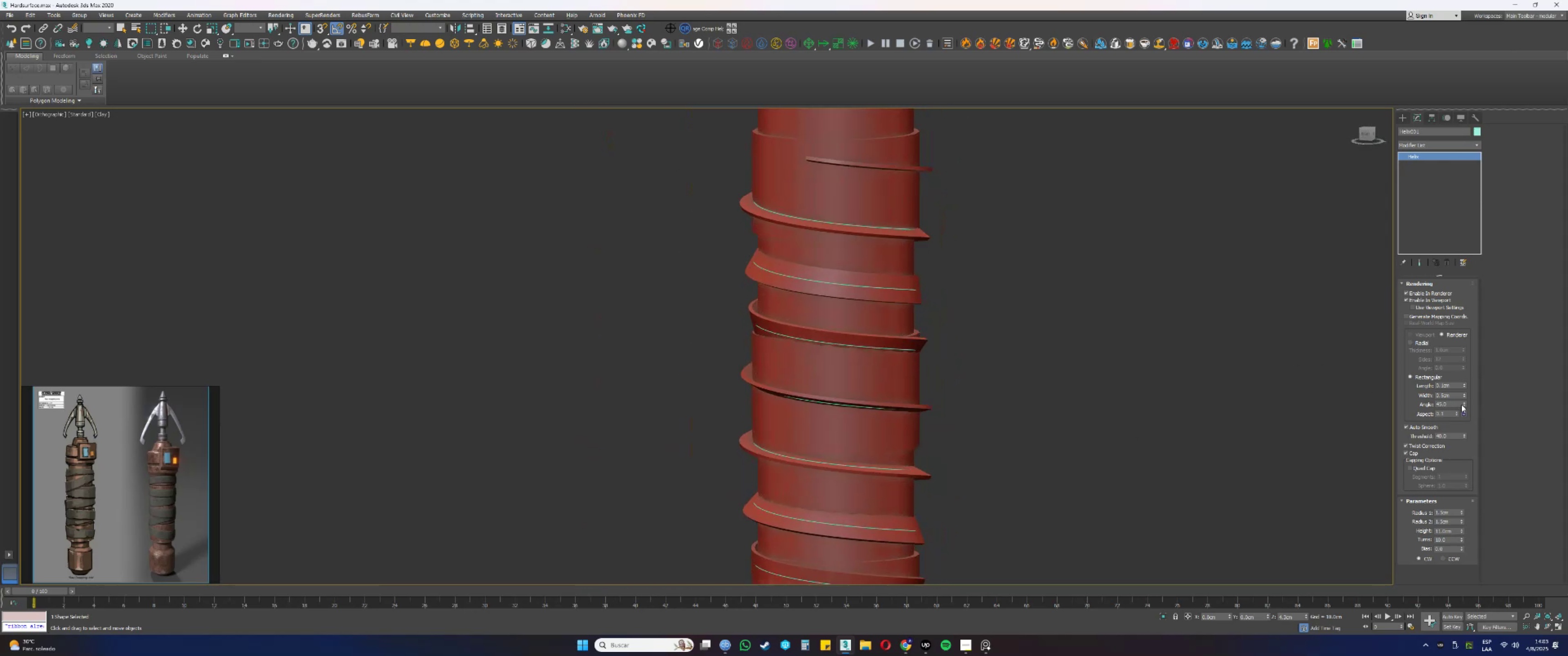 
left_click_drag(start_coordinate=[1465, 405], to_coordinate=[1452, 408])
 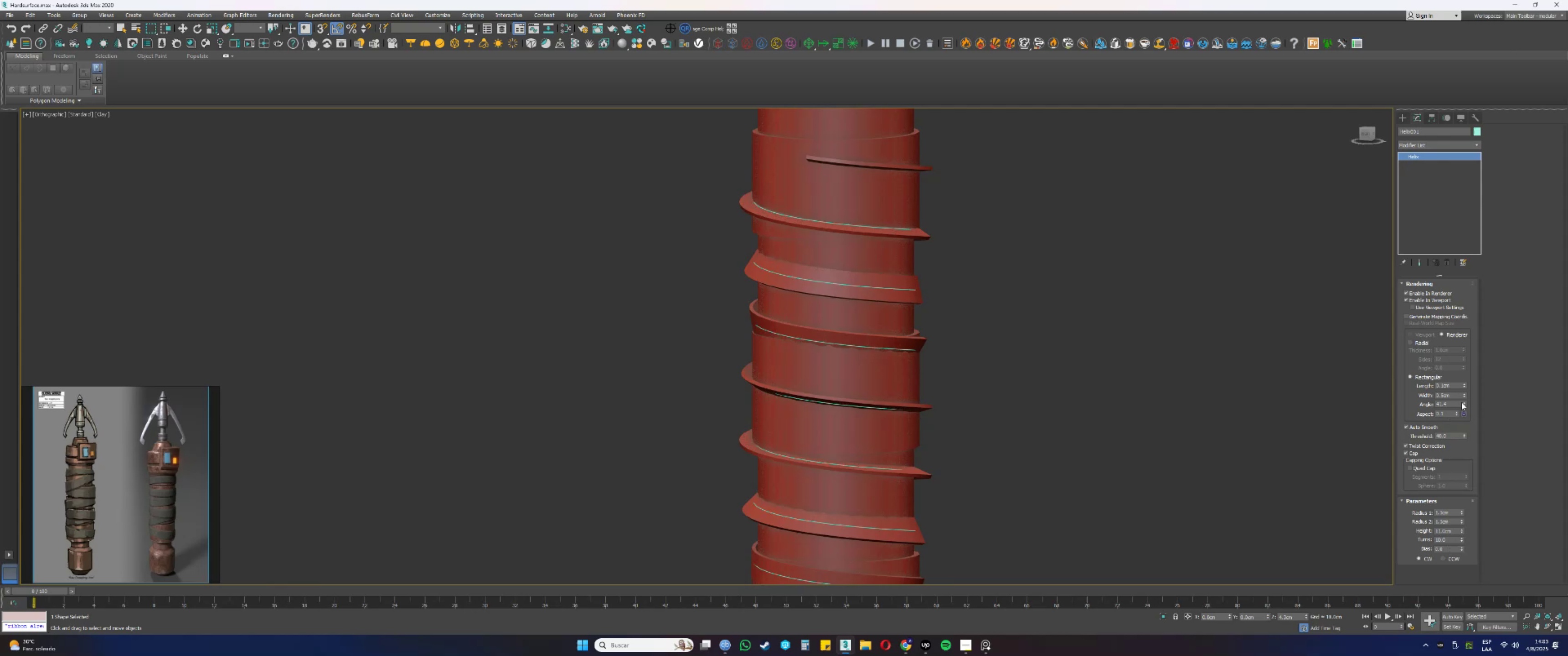 
right_click([1465, 403])
 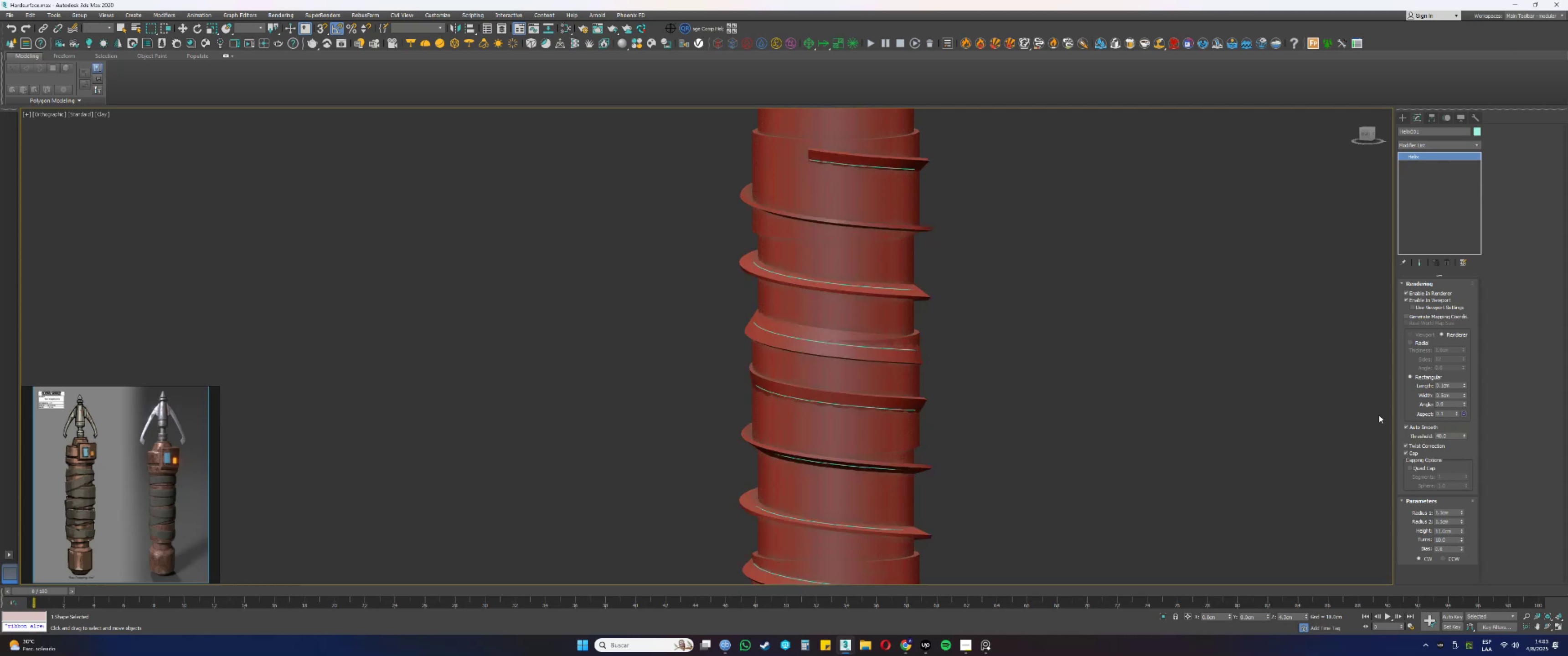 
mouse_move([877, 405])
 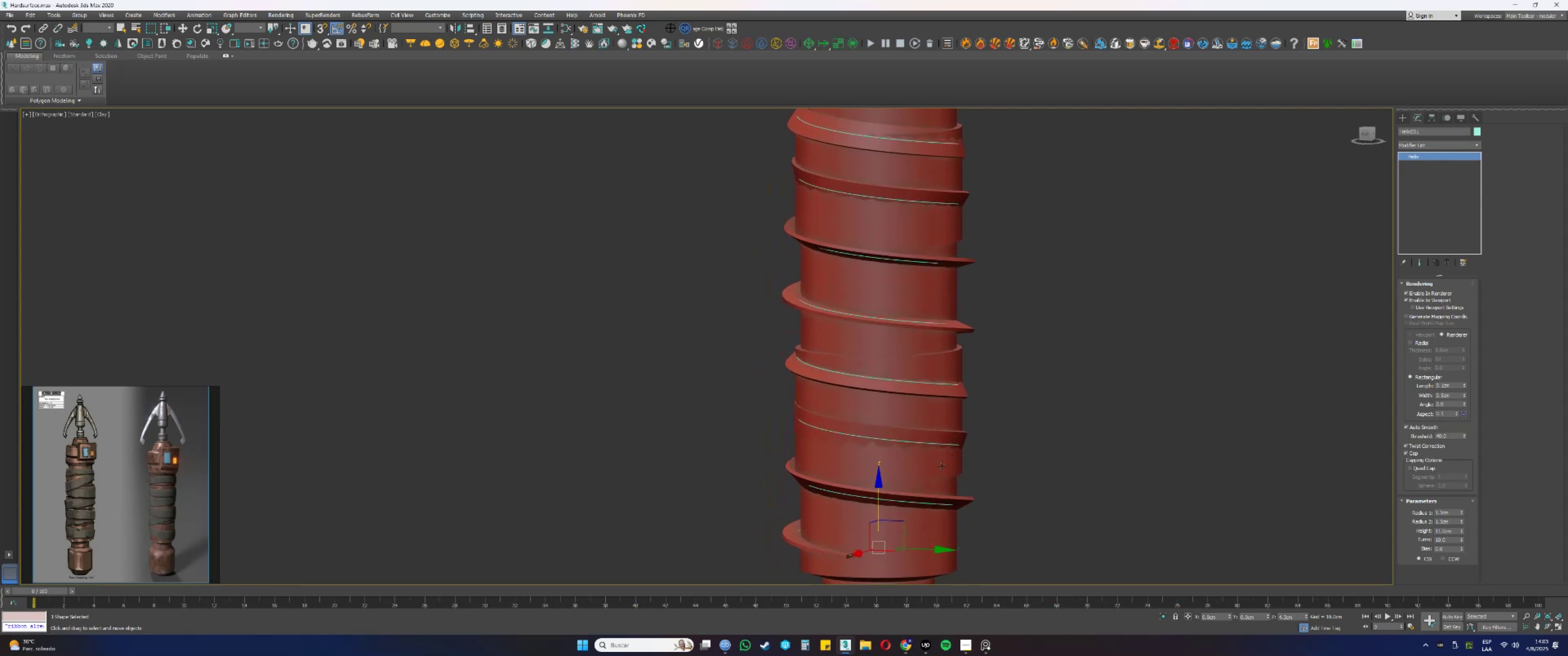 
key(F4)
 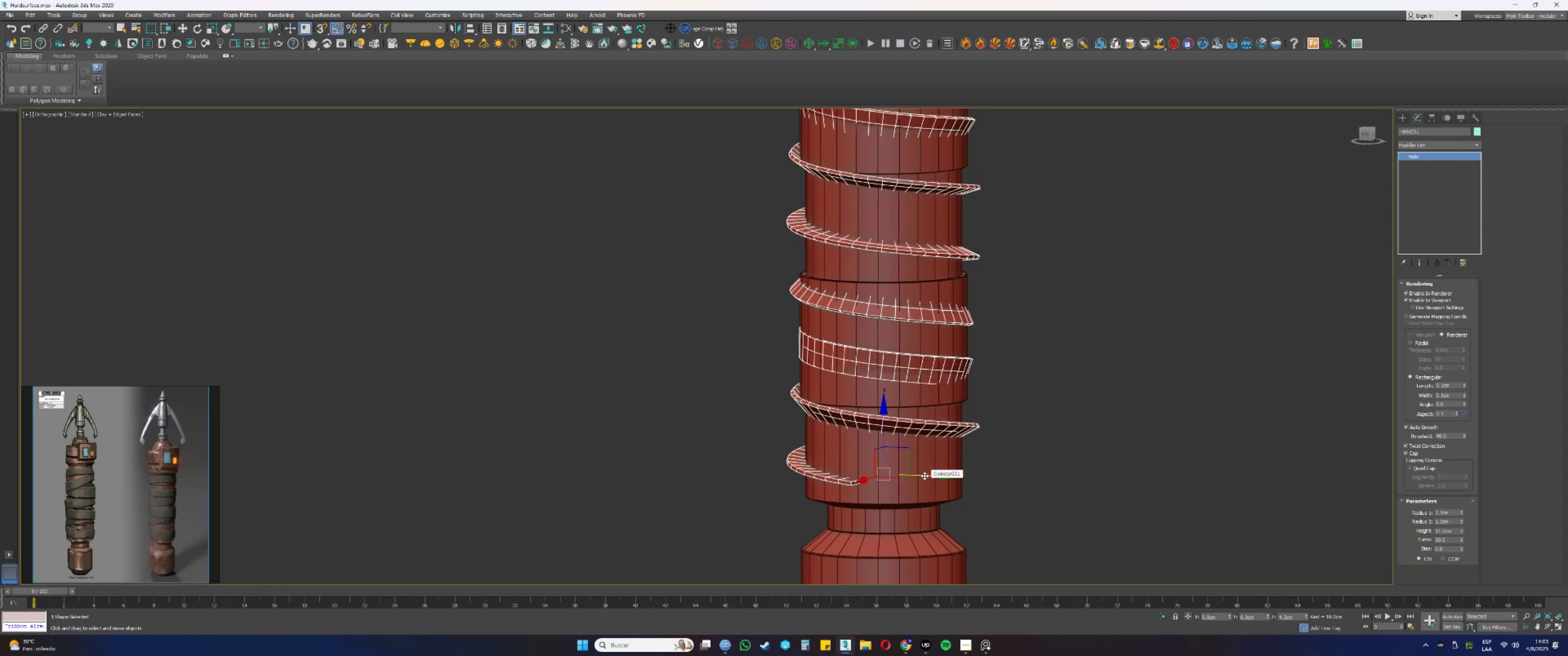 
scroll: coordinate [924, 472], scroll_direction: down, amount: 4.0
 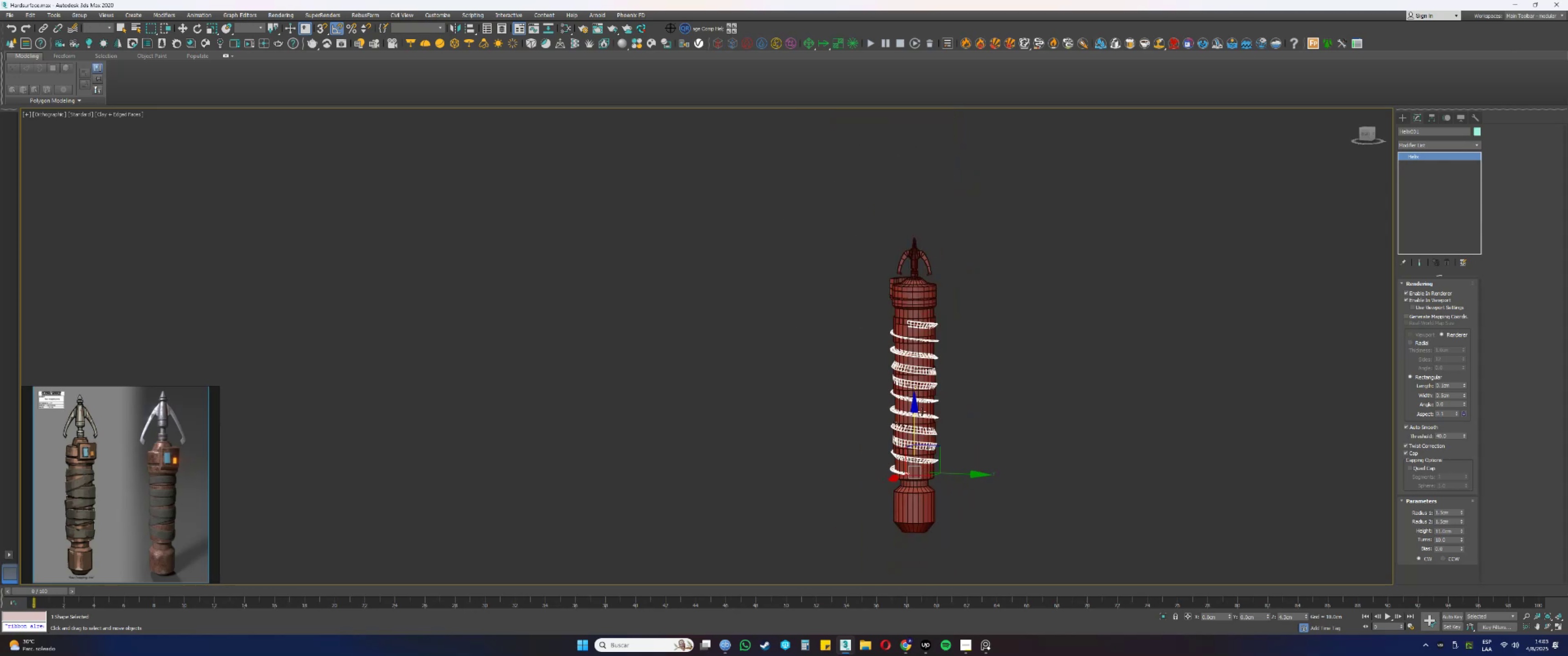 
key(F3)
 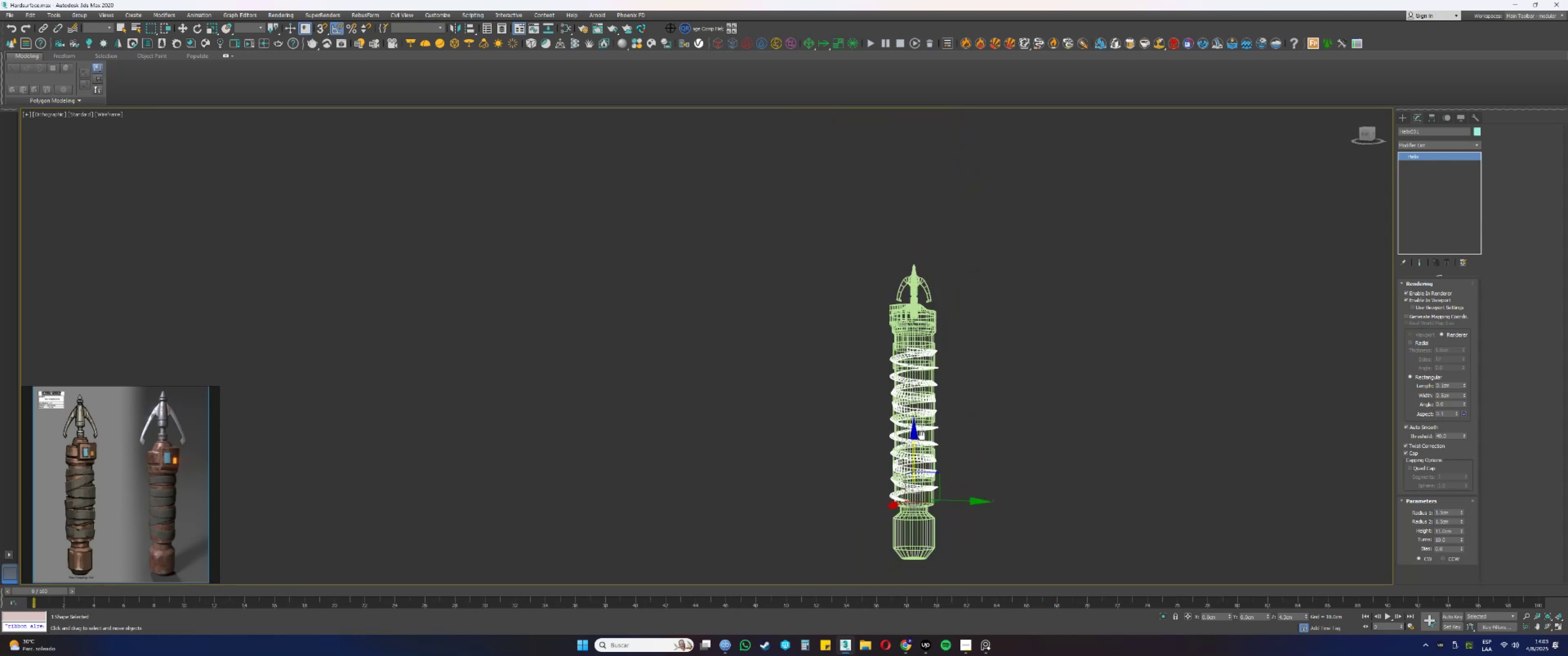 
key(F3)
 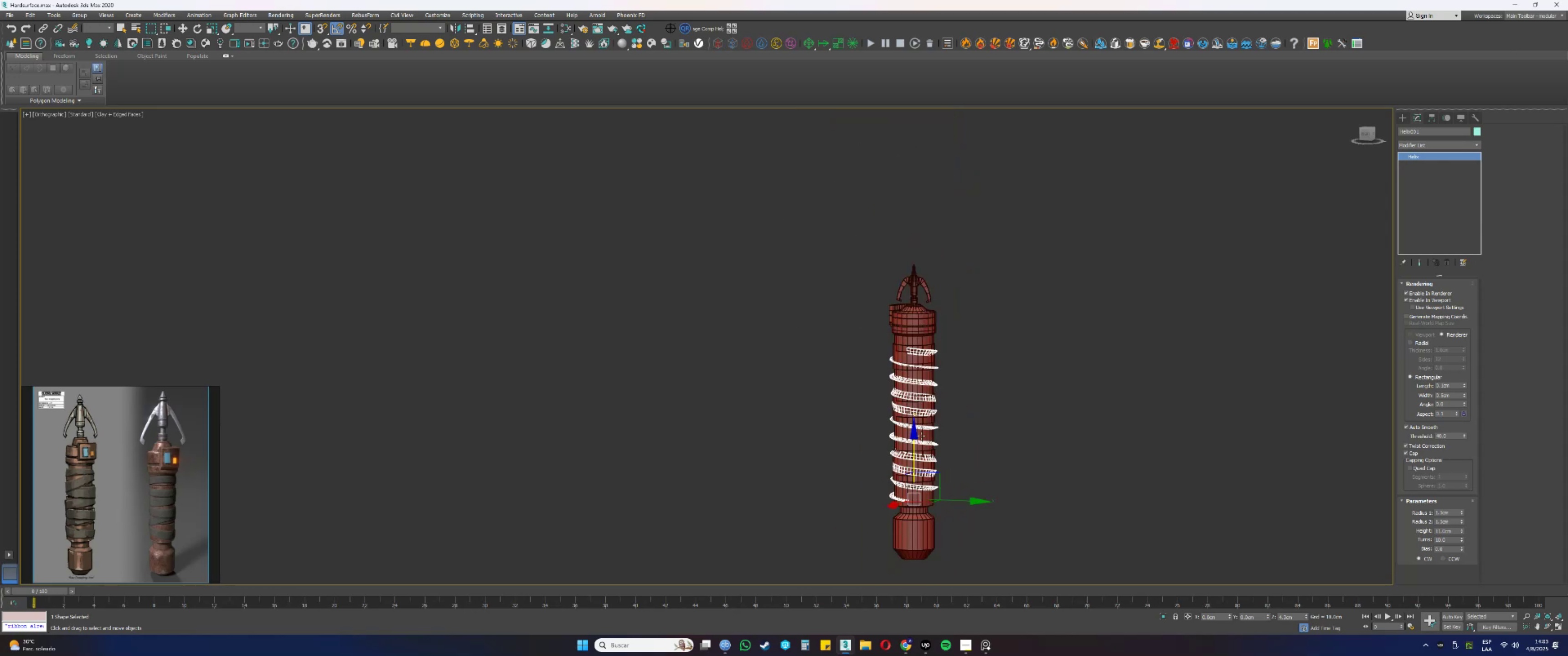 
key(F4)
 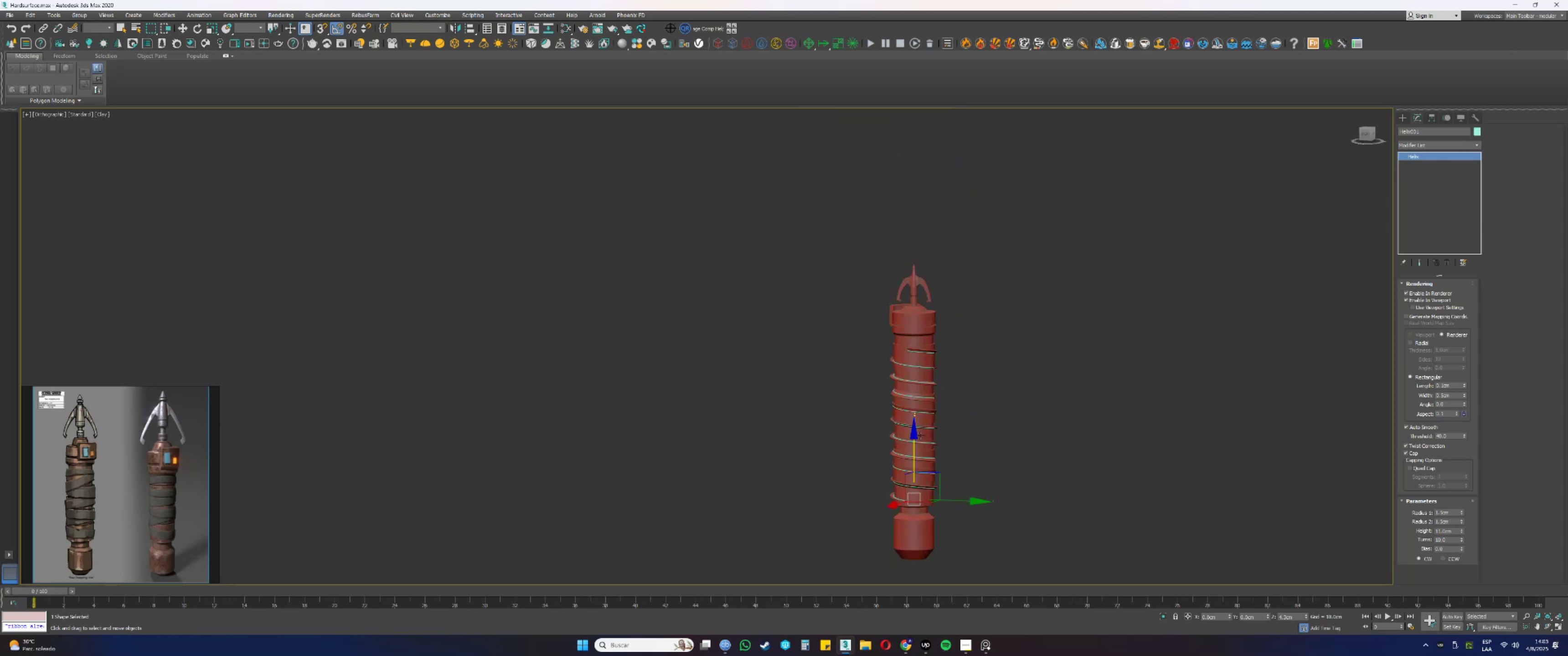 
scroll: coordinate [920, 430], scroll_direction: down, amount: 2.0
 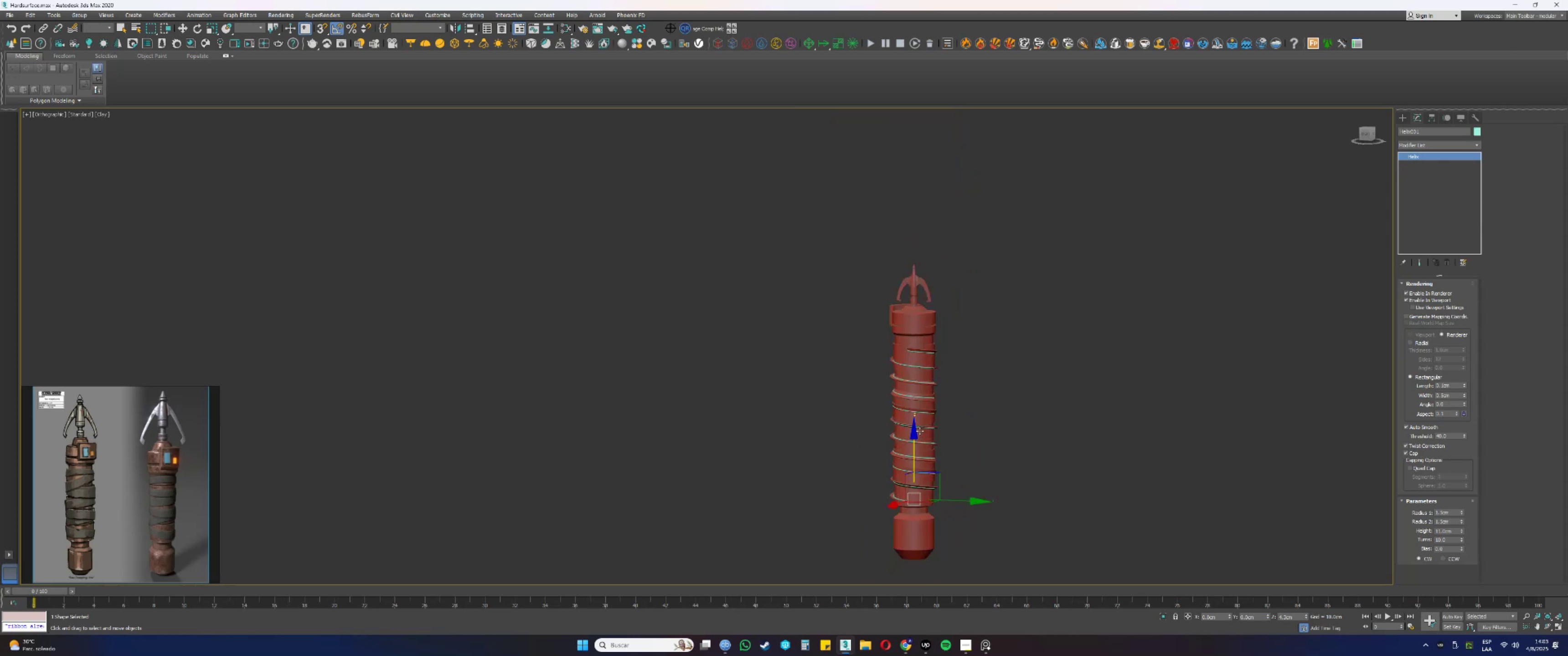 
hold_key(key=AltLeft, duration=0.58)
 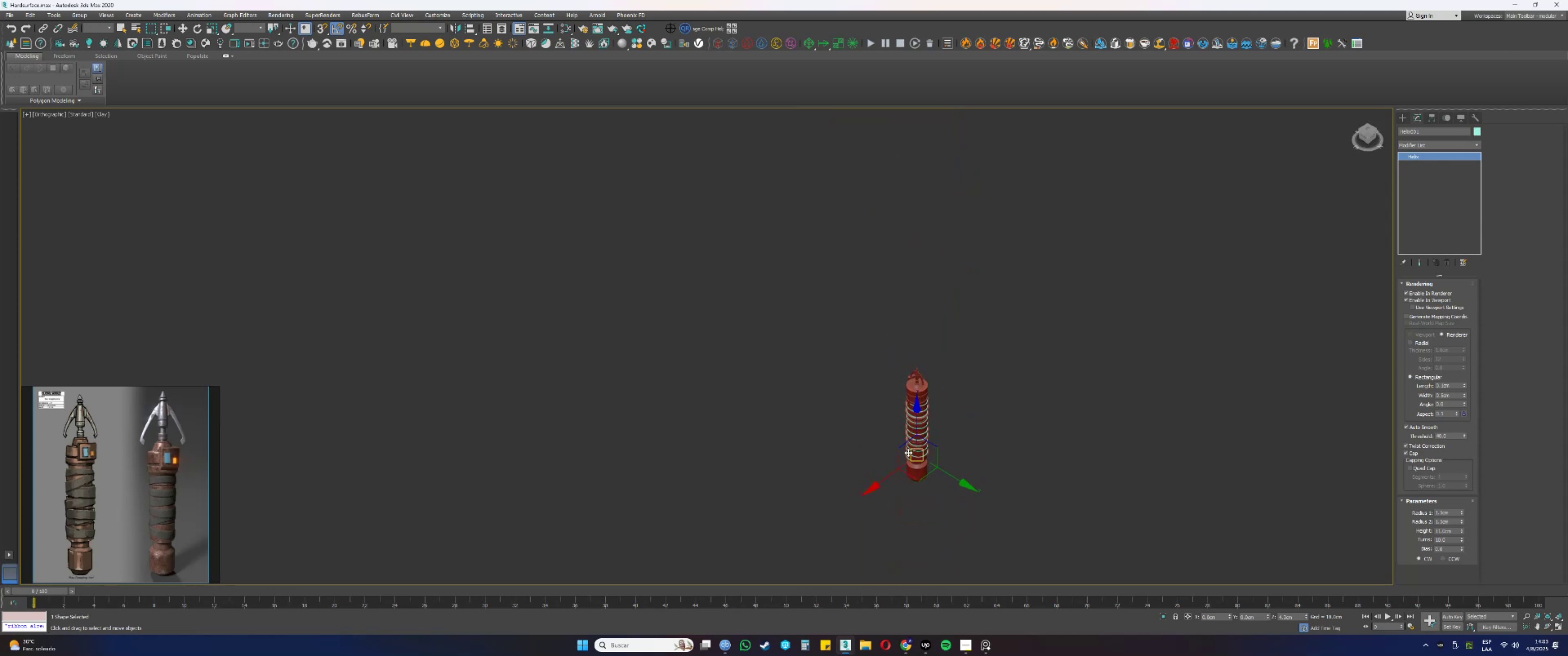 
scroll: coordinate [907, 451], scroll_direction: up, amount: 3.0
 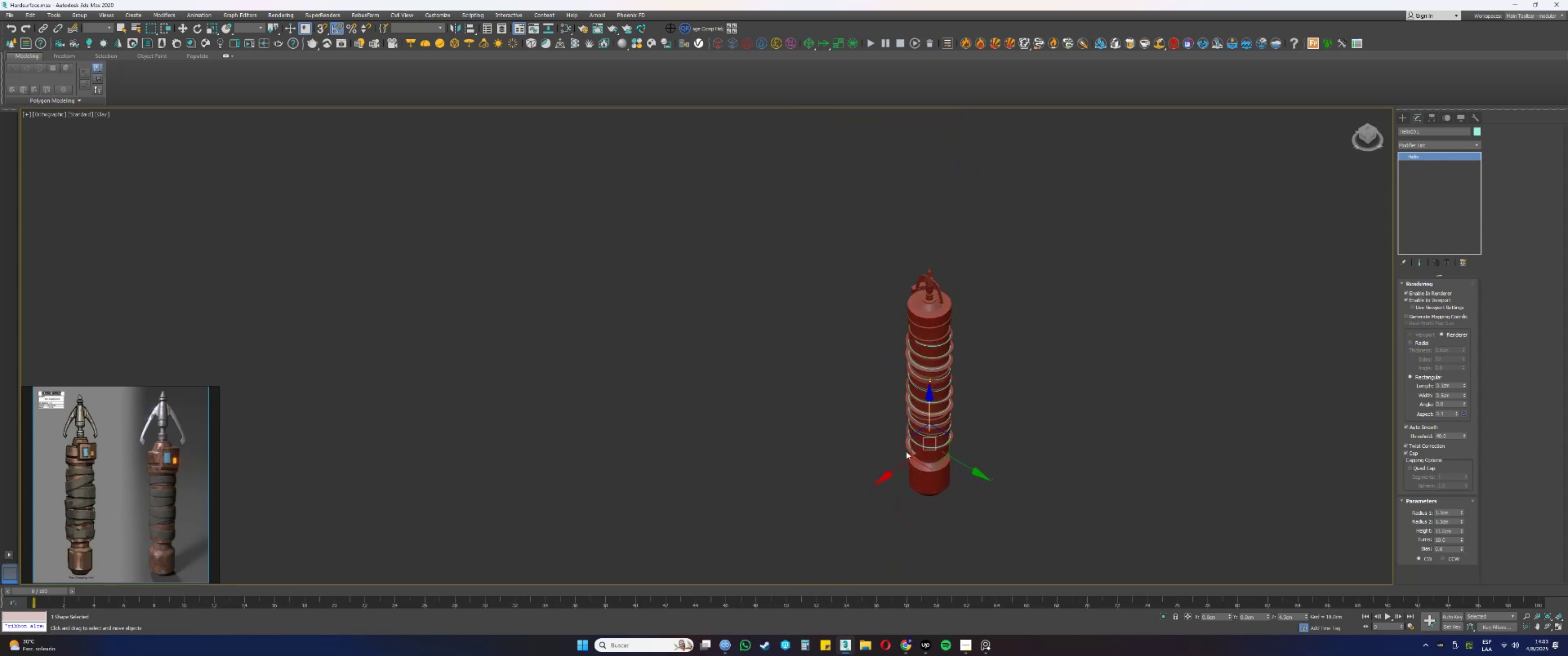 
middle_click([907, 451])
 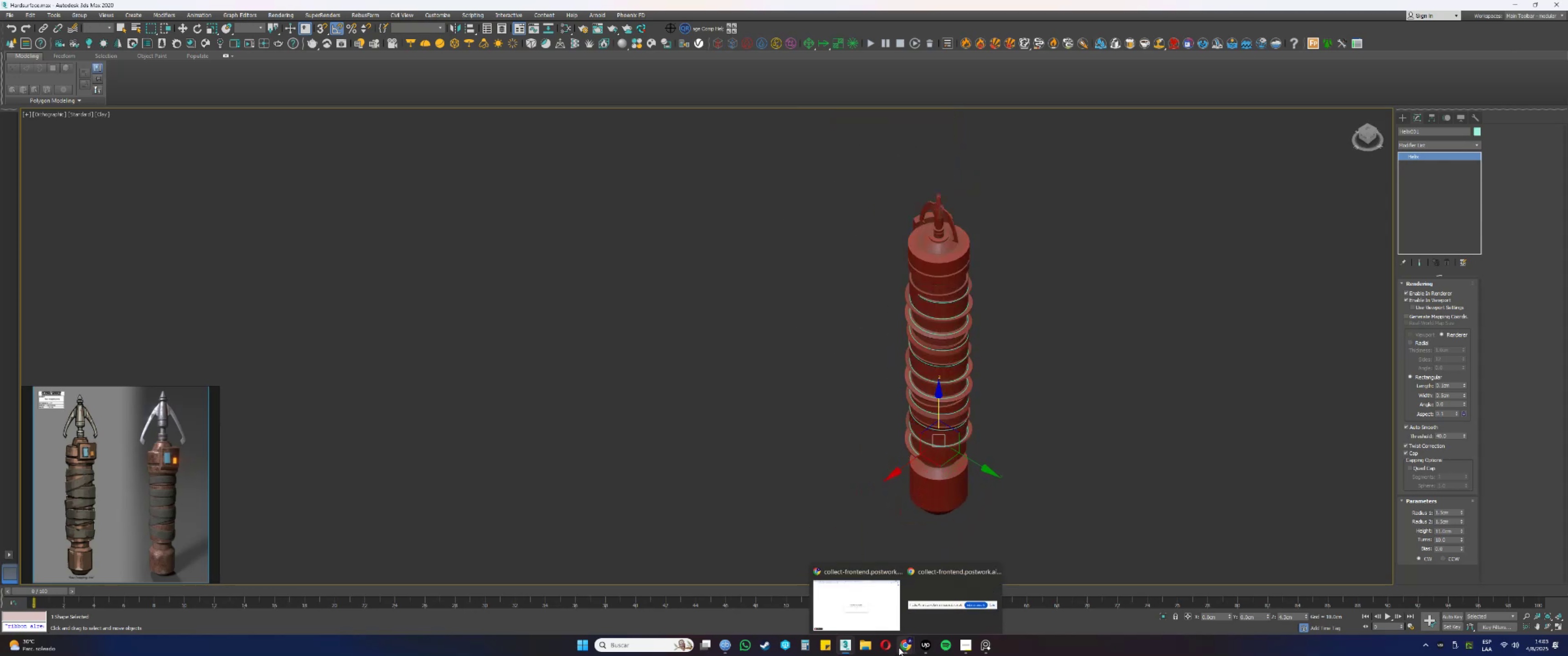 
double_click([872, 613])
 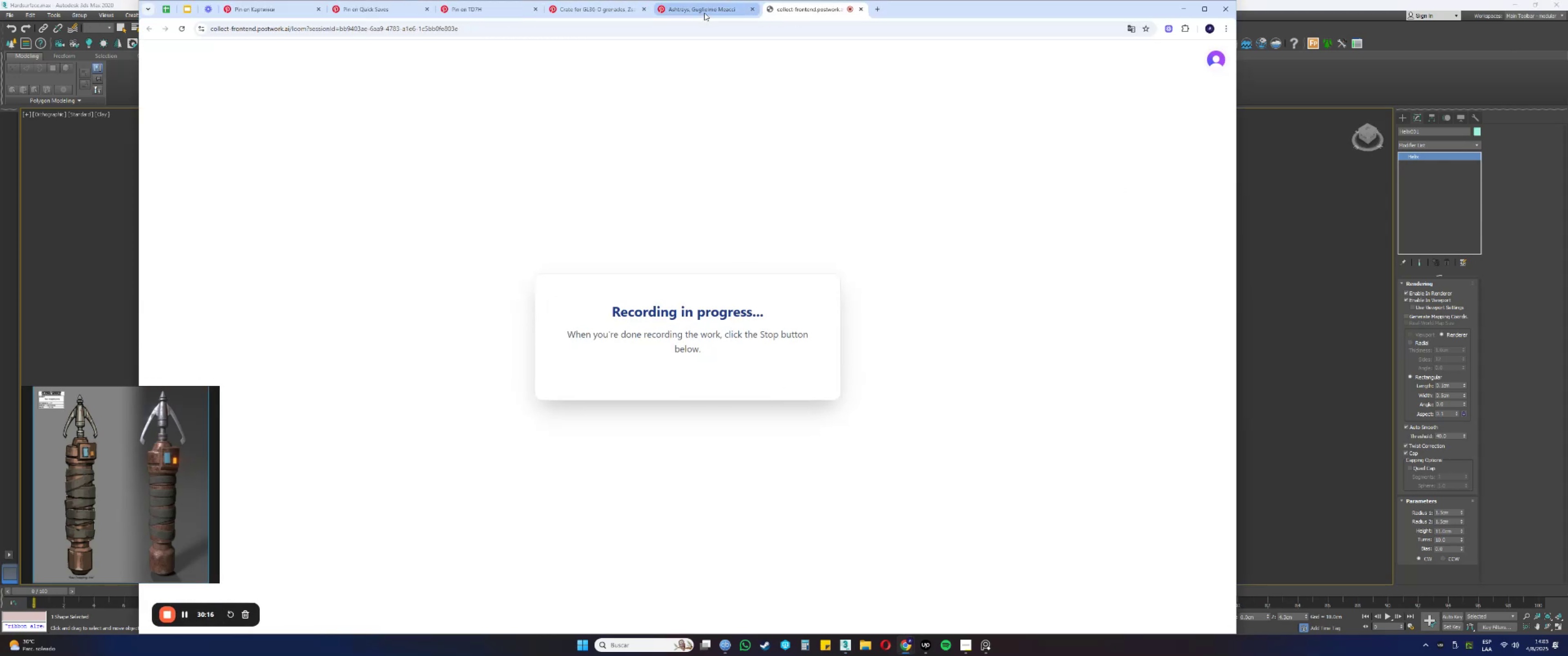 
left_click([696, 6])
 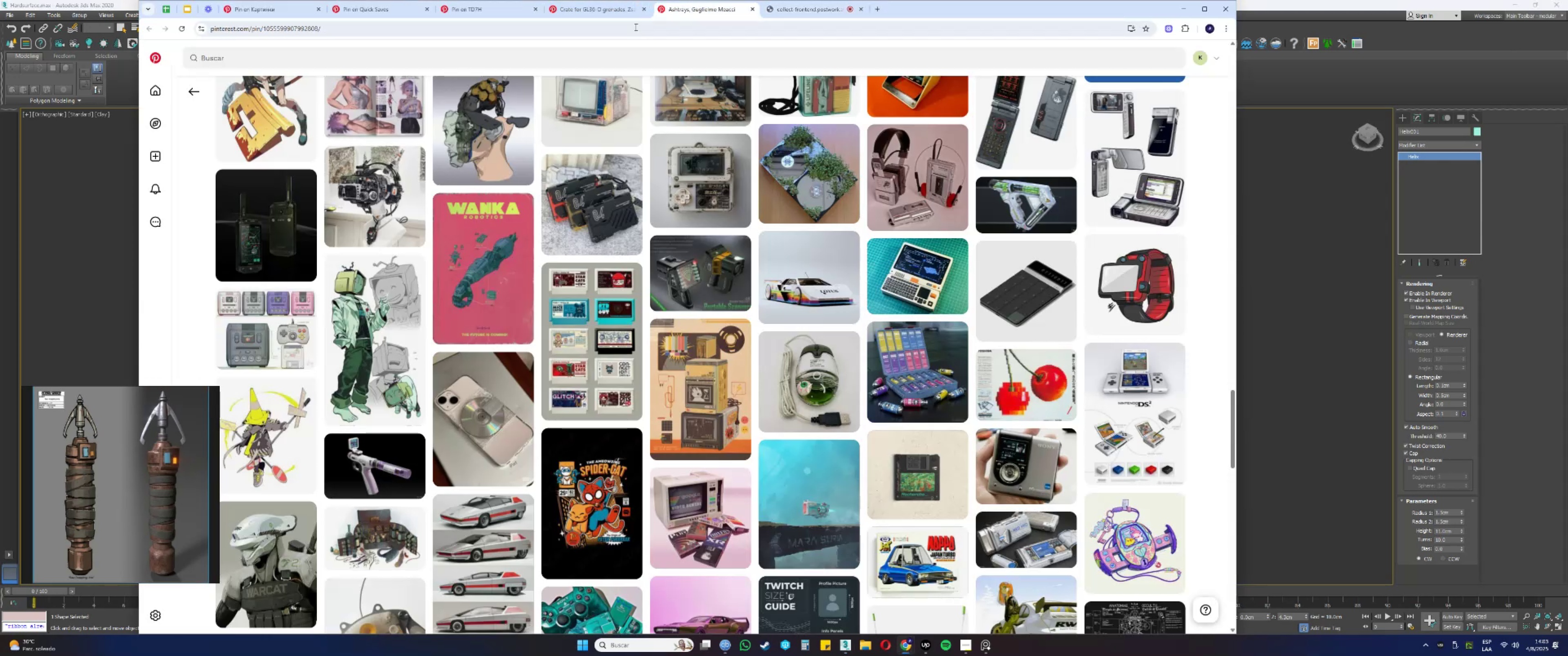 
left_click([595, 8])
 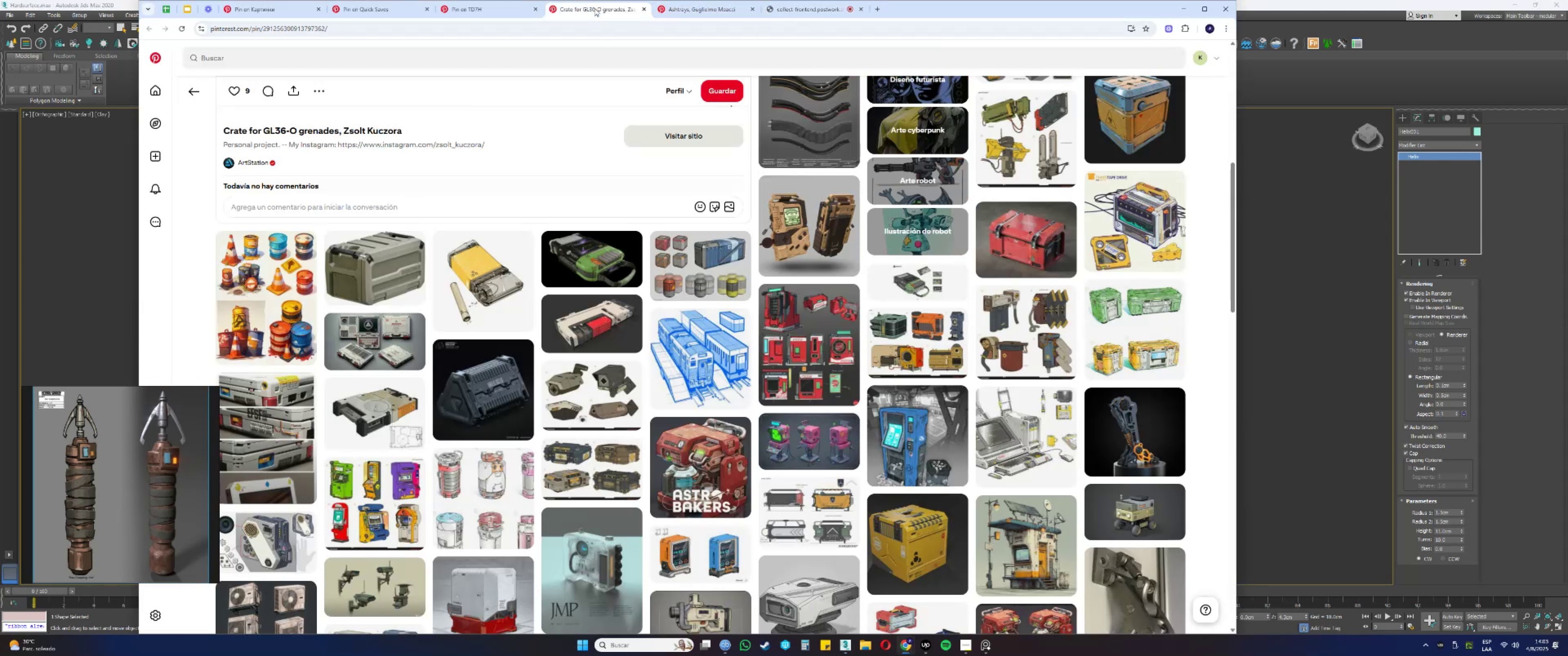 
scroll: coordinate [521, 341], scroll_direction: up, amount: 11.0
 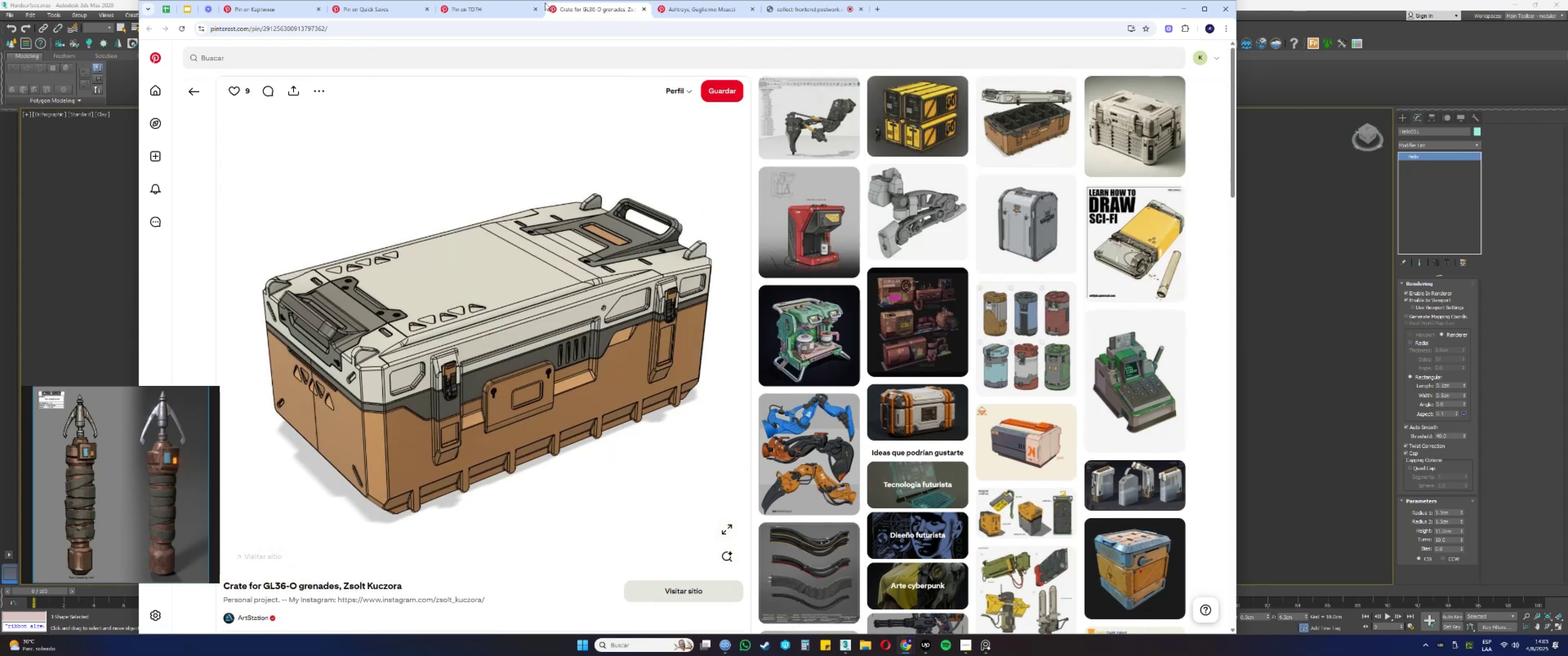 
left_click([499, 5])
 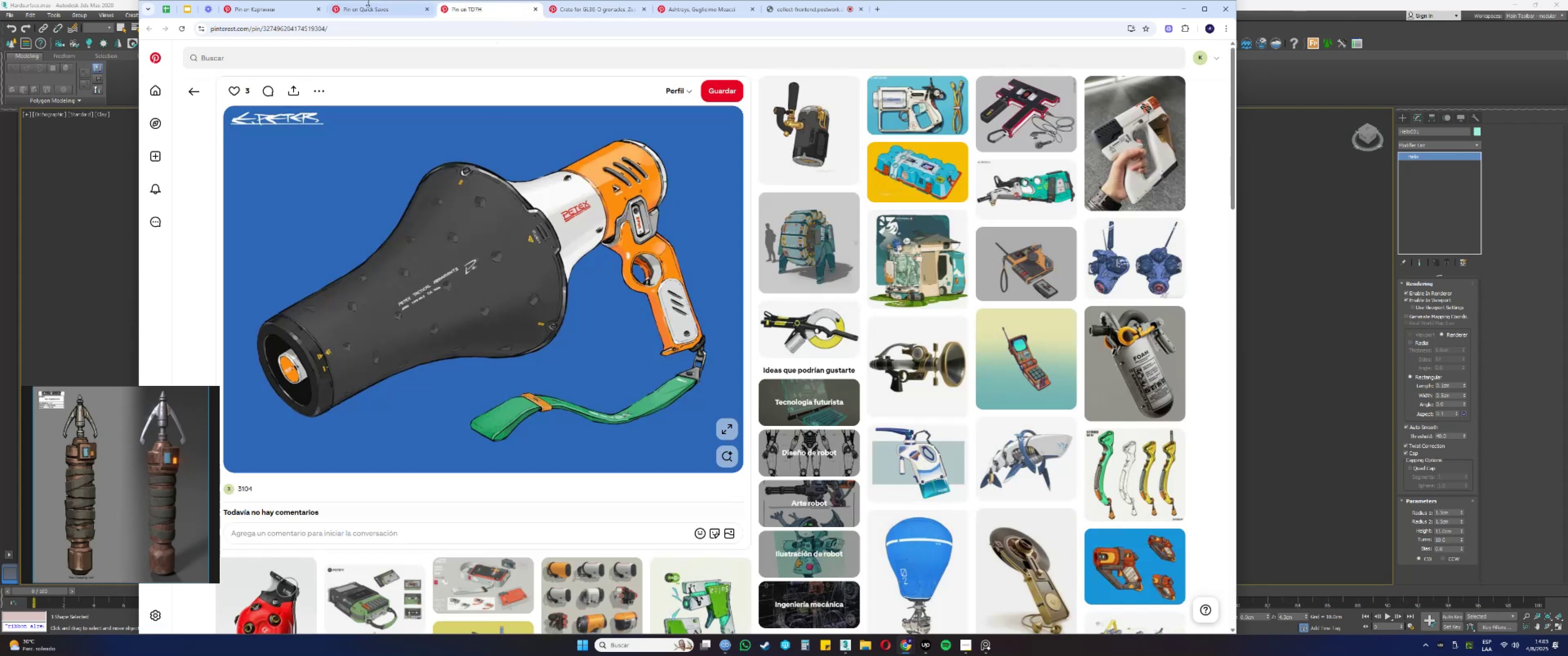 
left_click([359, 2])
 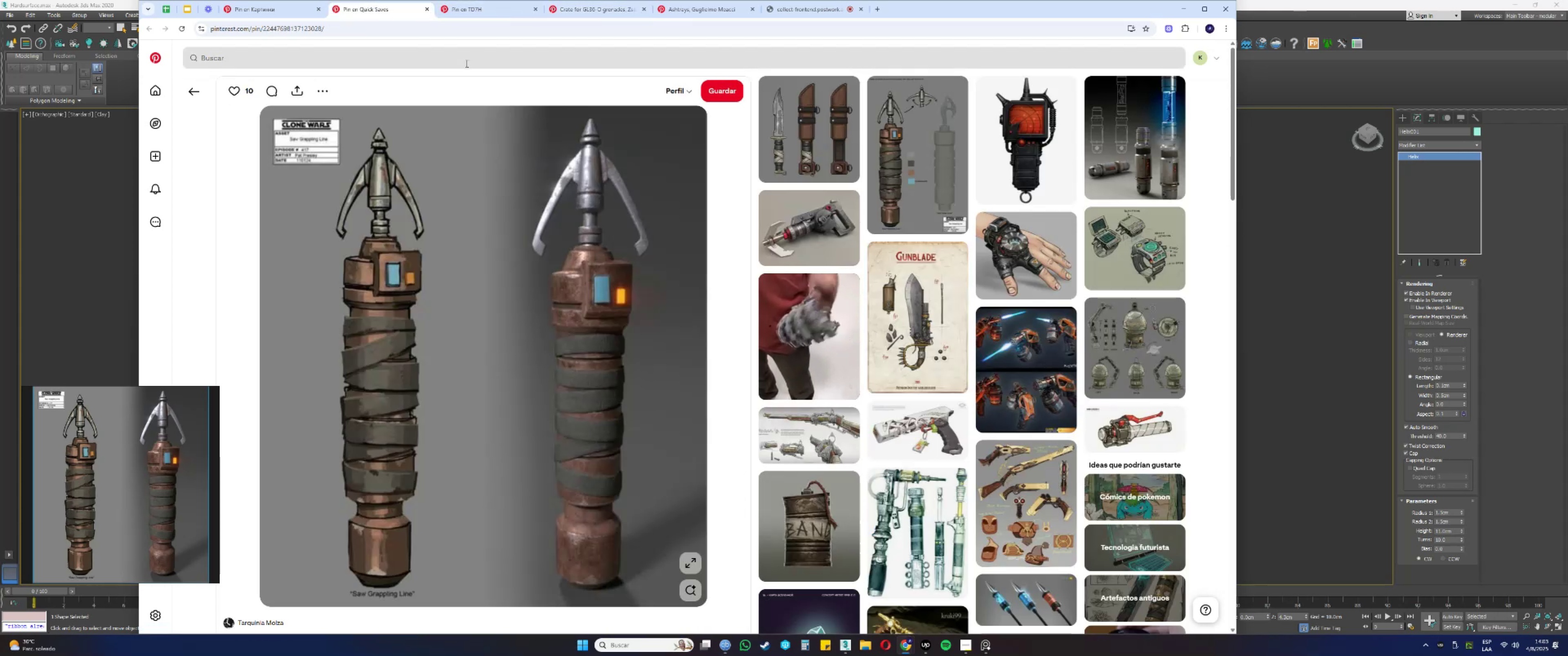 
scroll: coordinate [563, 344], scroll_direction: down, amount: 11.0
 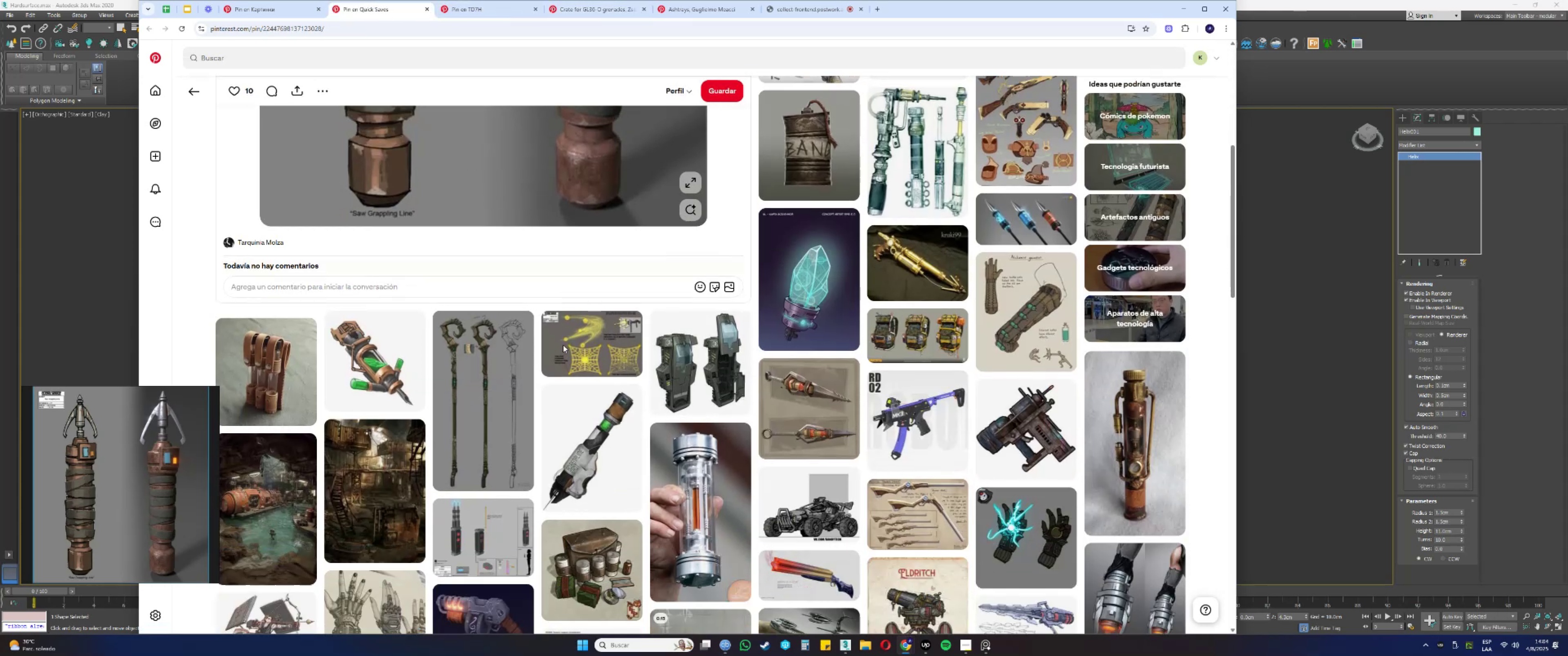 
mouse_move([555, 361])
 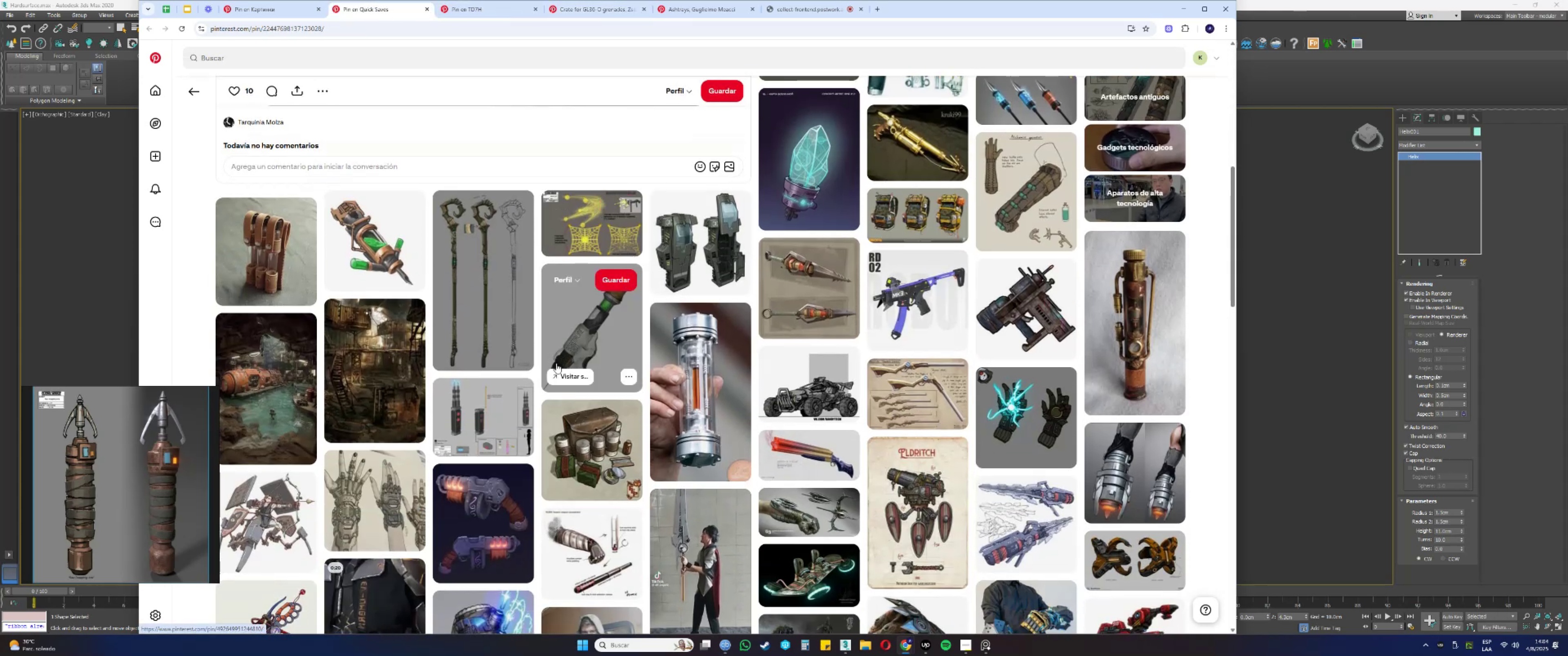 
scroll: coordinate [557, 376], scroll_direction: down, amount: 25.0
 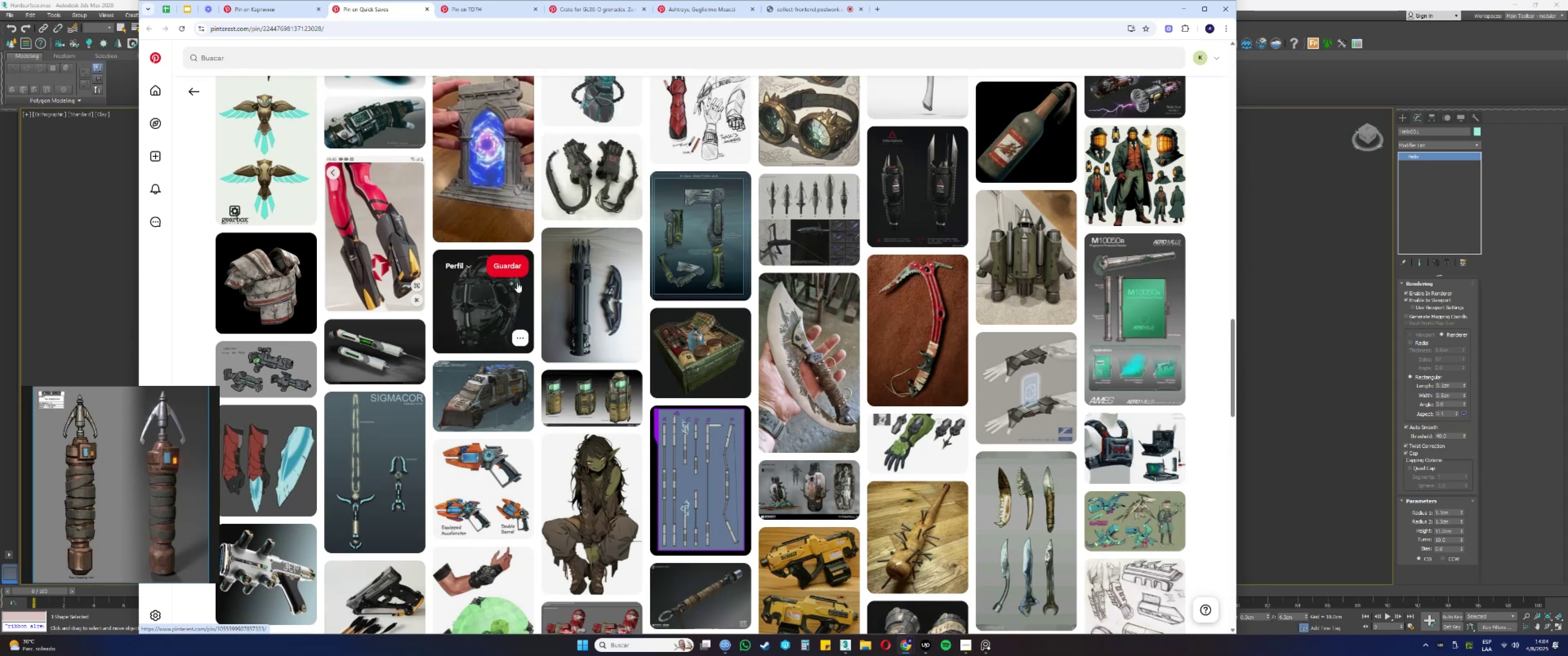 
scroll: coordinate [517, 282], scroll_direction: down, amount: 3.0
 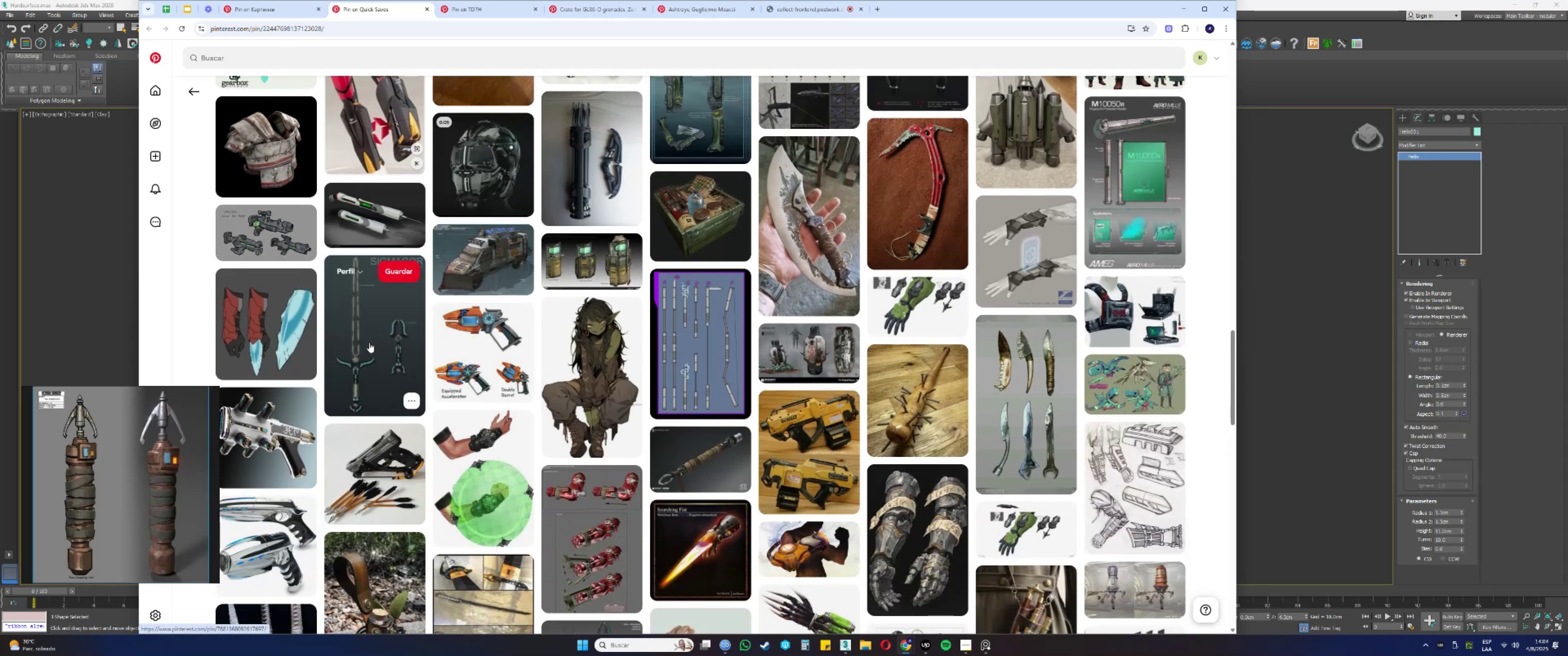 
left_click([369, 342])
 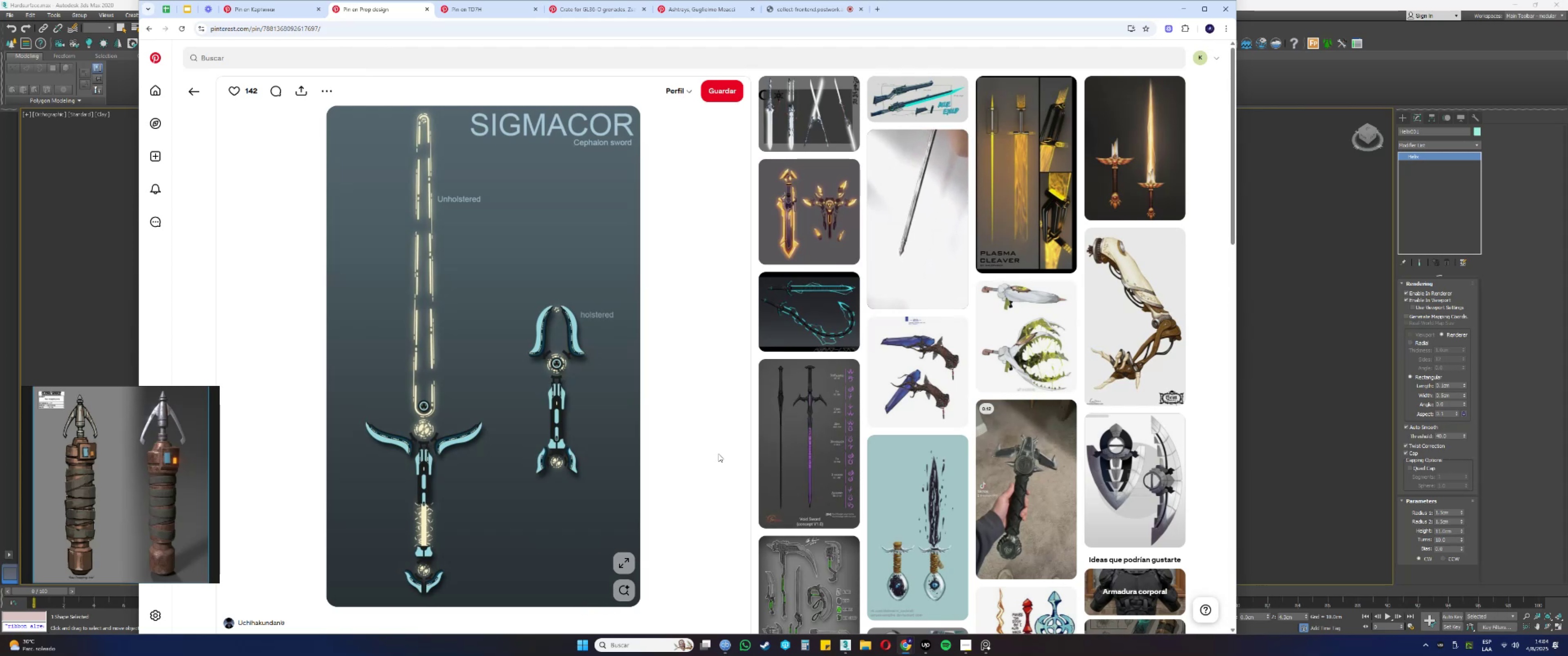 
wait(6.42)
 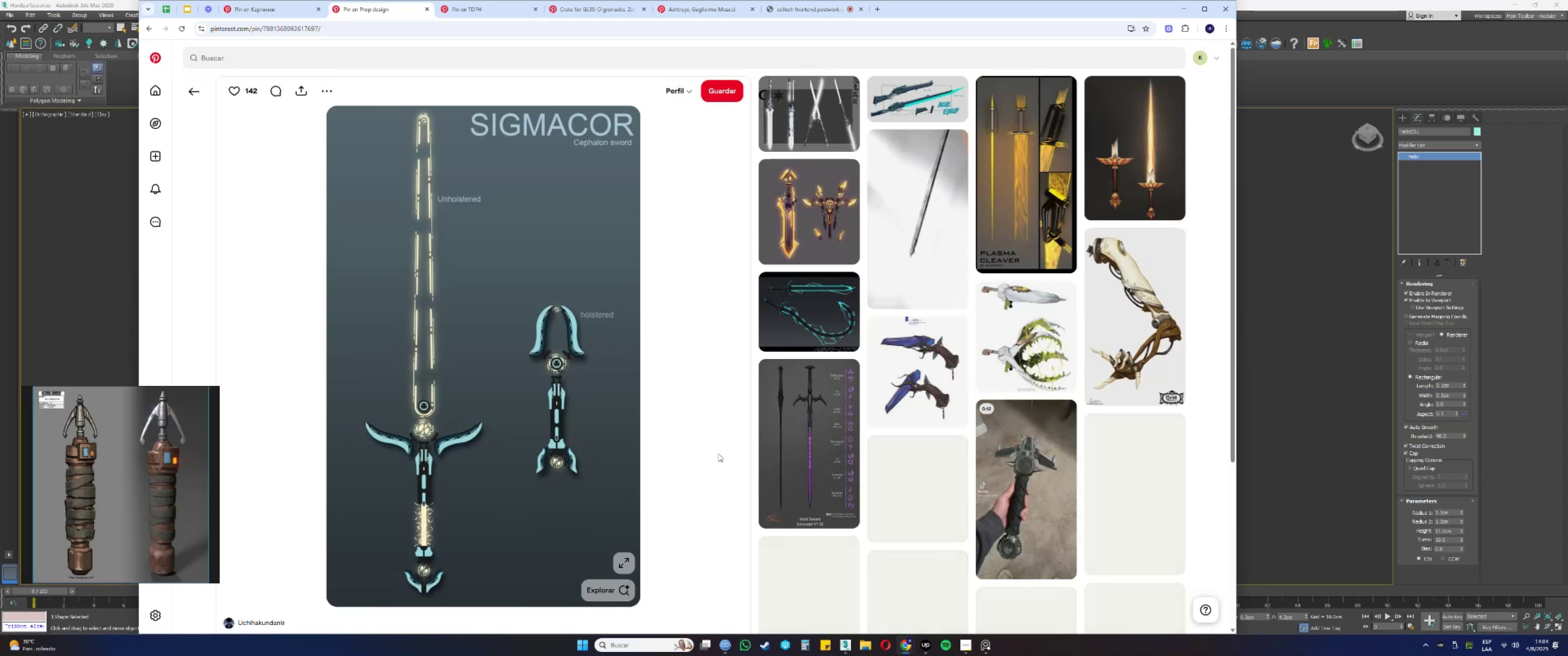 
scroll: coordinate [719, 453], scroll_direction: down, amount: 8.0
 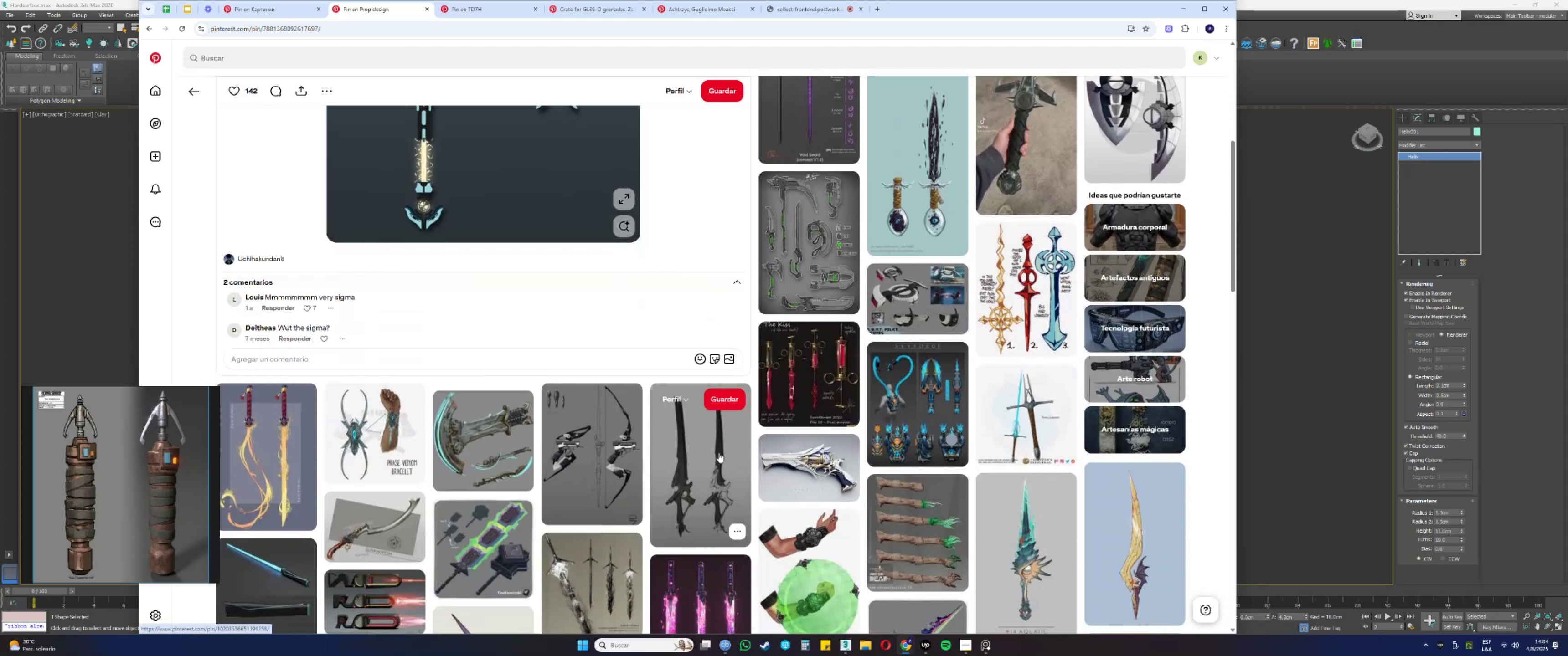 
wait(5.45)
 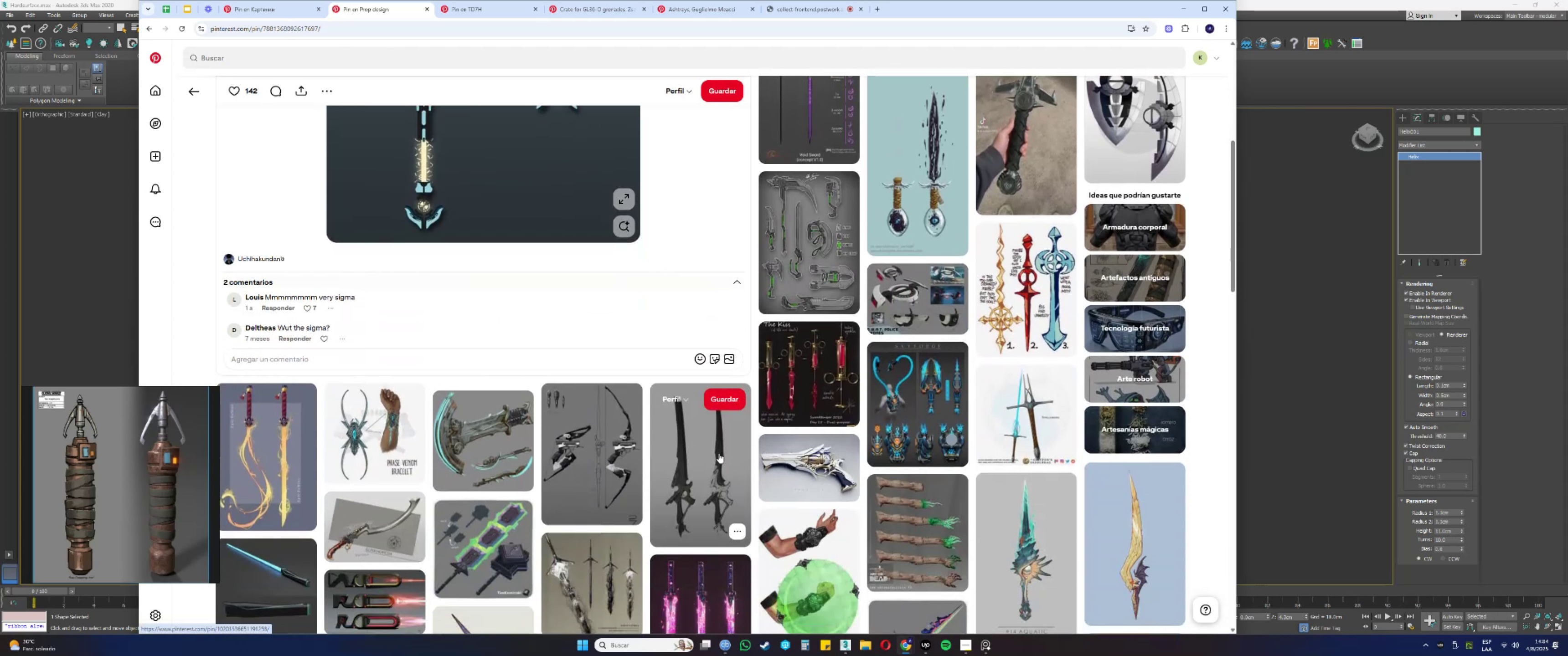 
left_click([517, 7])
 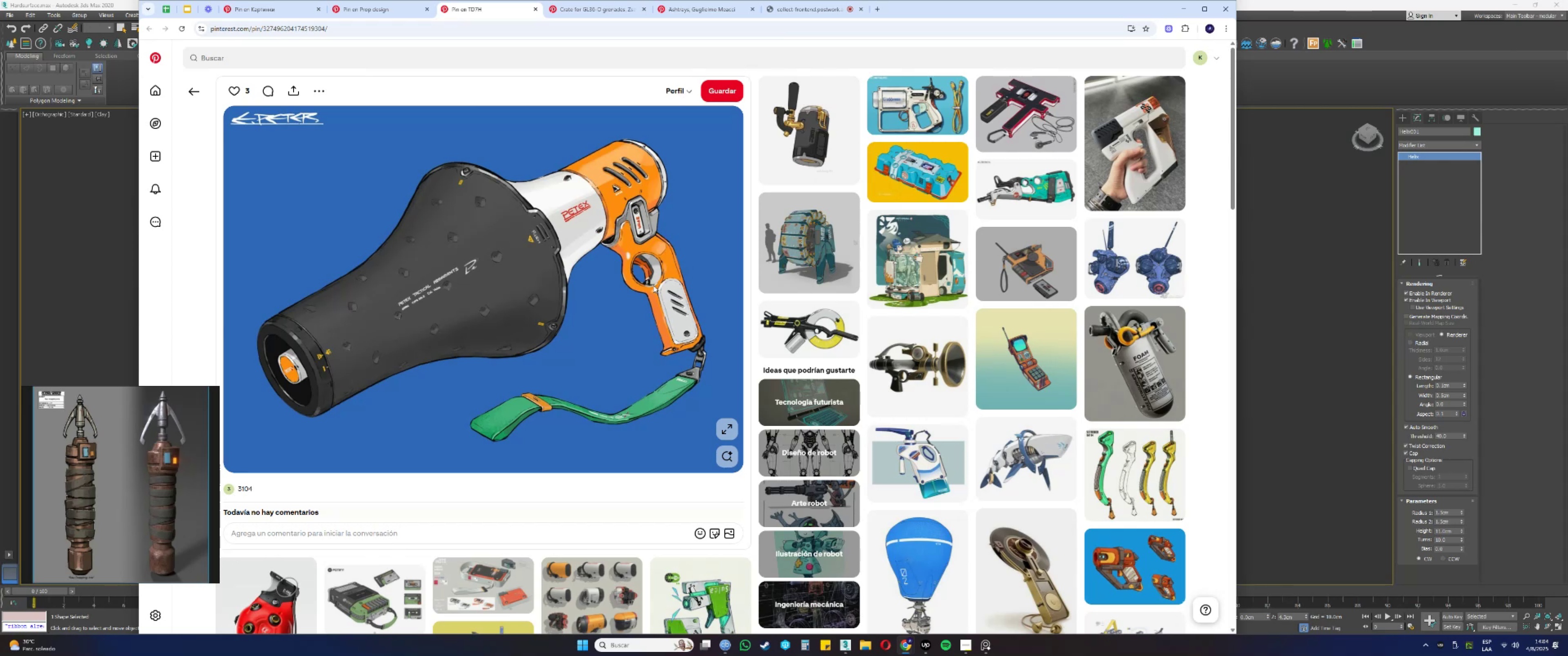 
right_click([647, 288])
 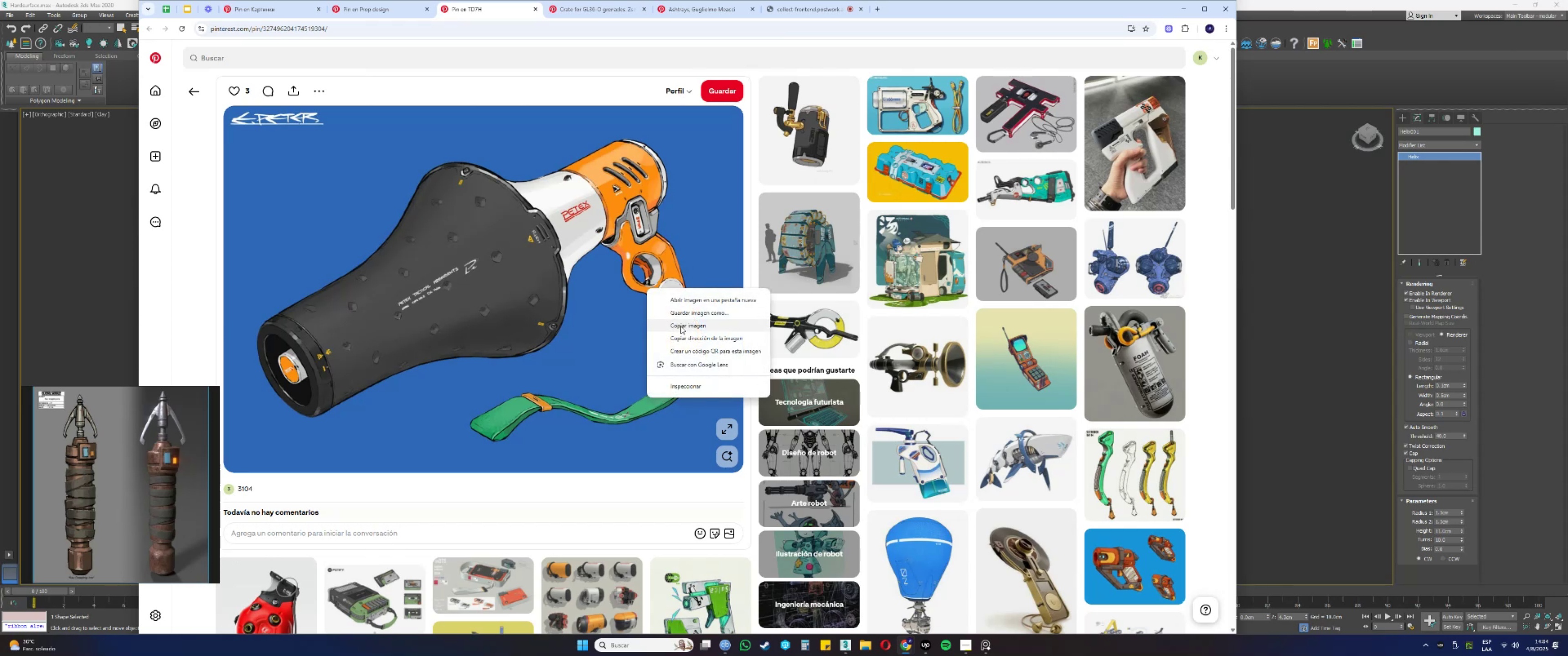 
wait(5.01)
 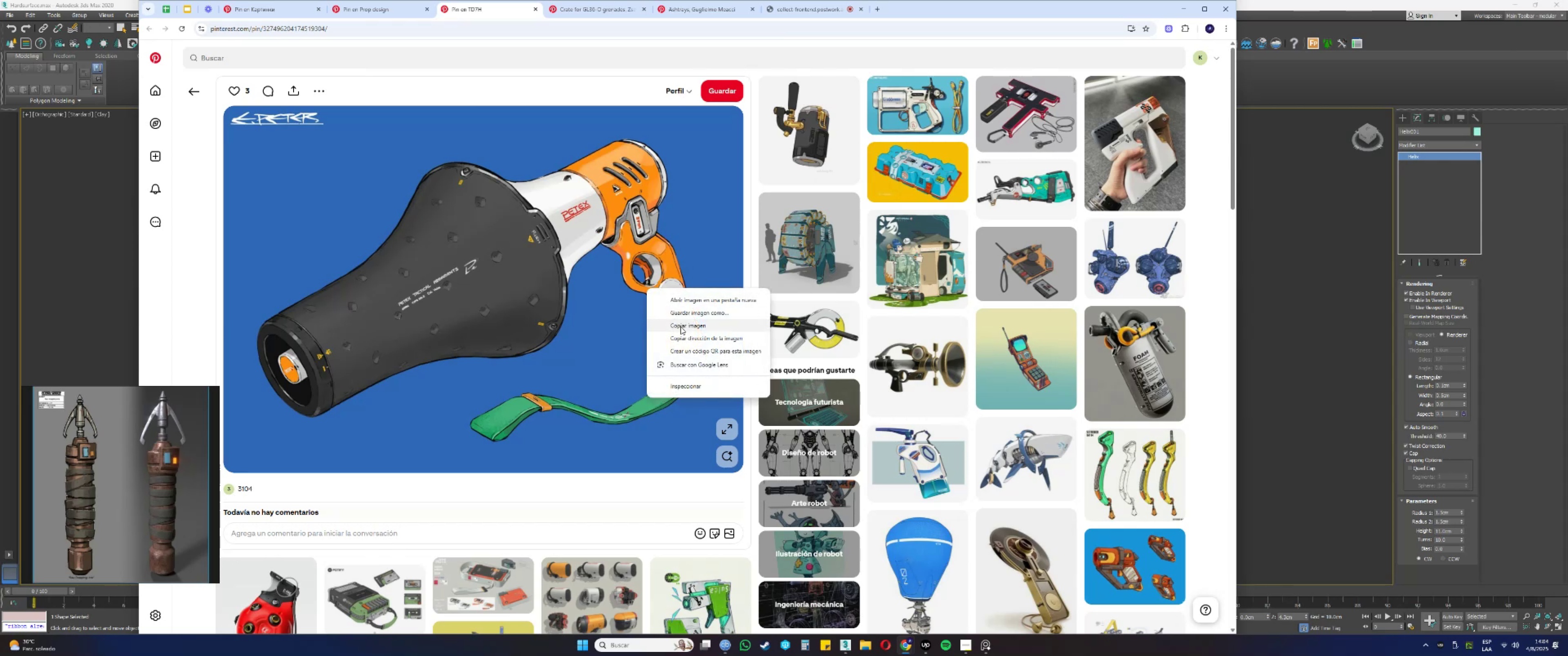 
left_click([802, 131])
 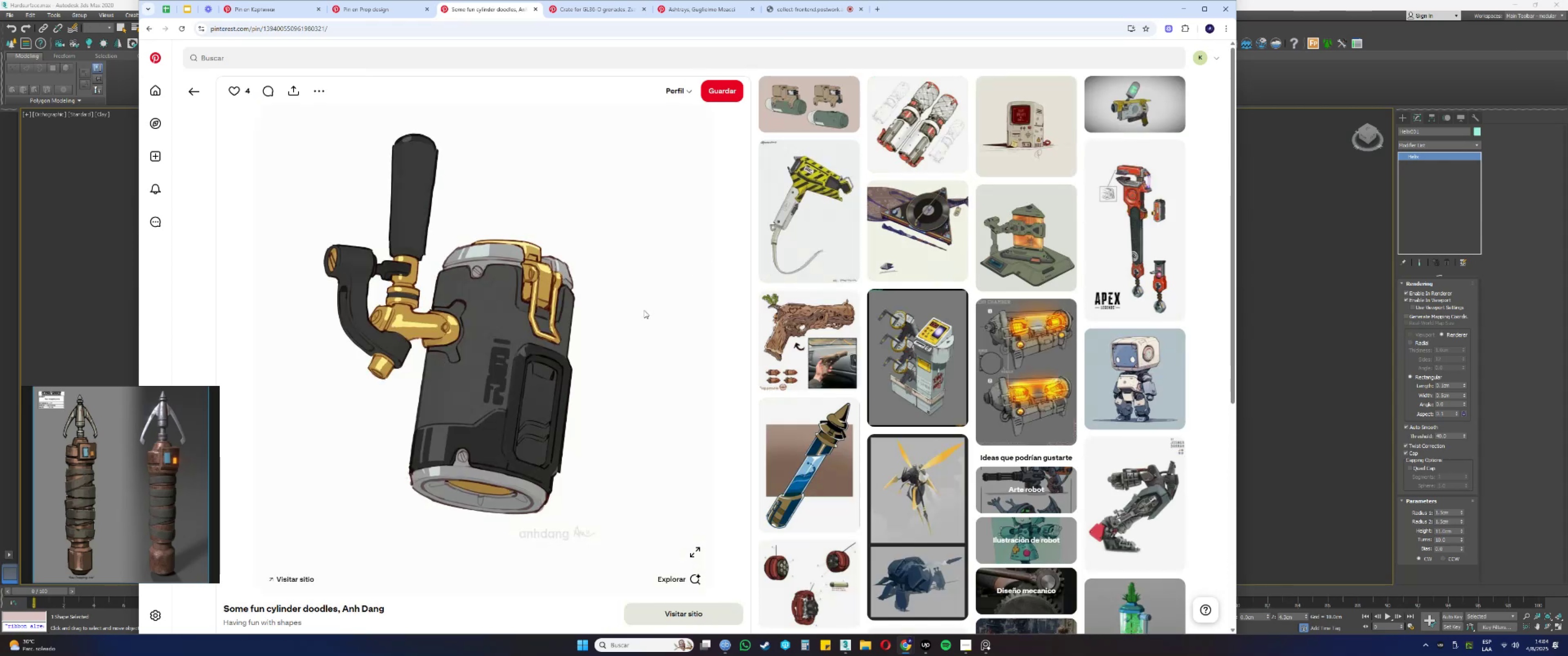 
right_click([520, 352])
 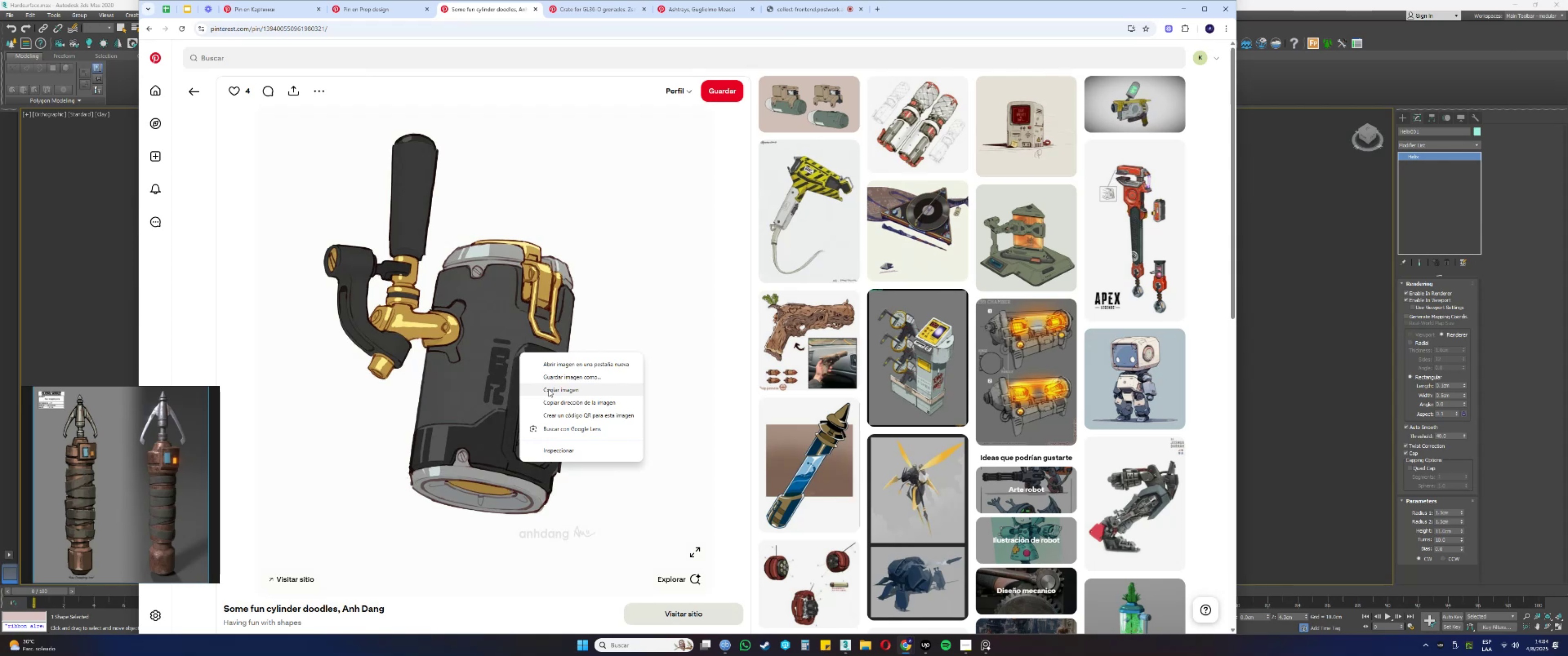 
left_click([548, 390])
 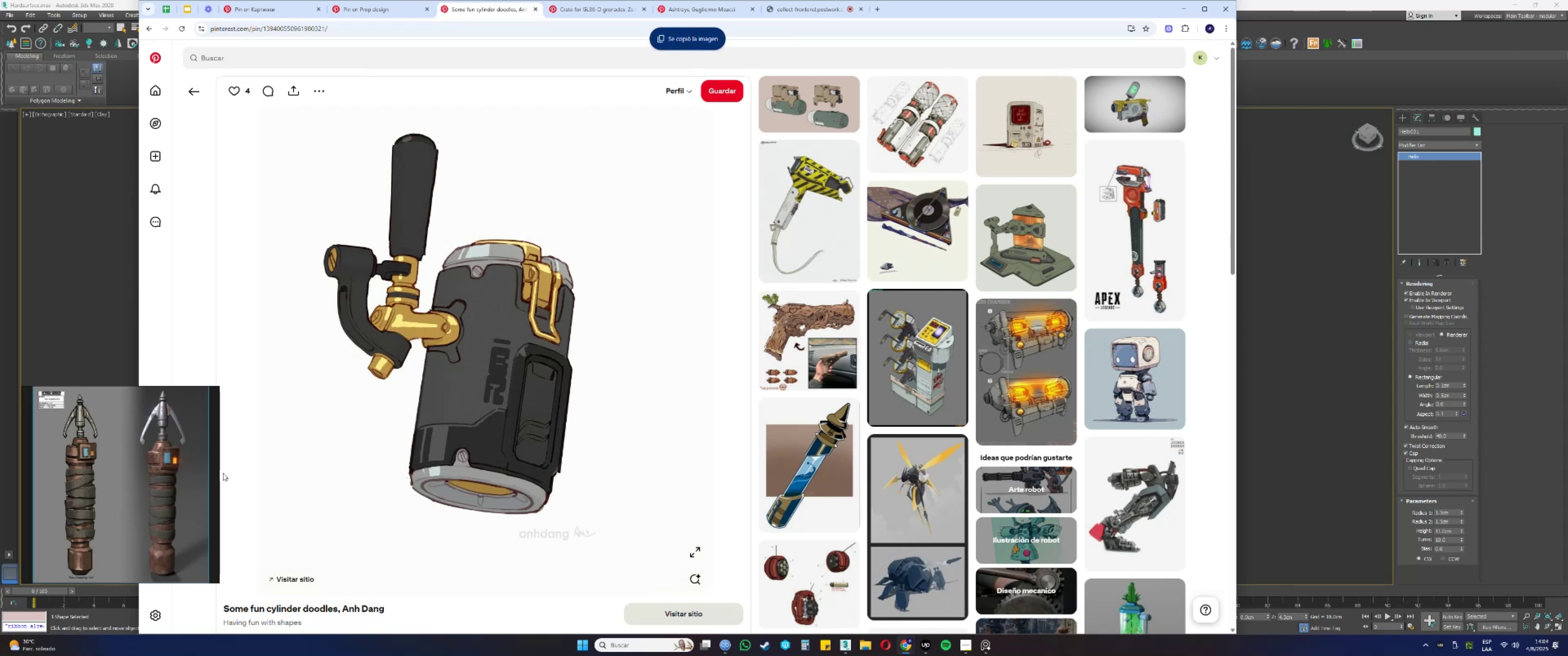 
scroll: coordinate [137, 473], scroll_direction: down, amount: 4.0
 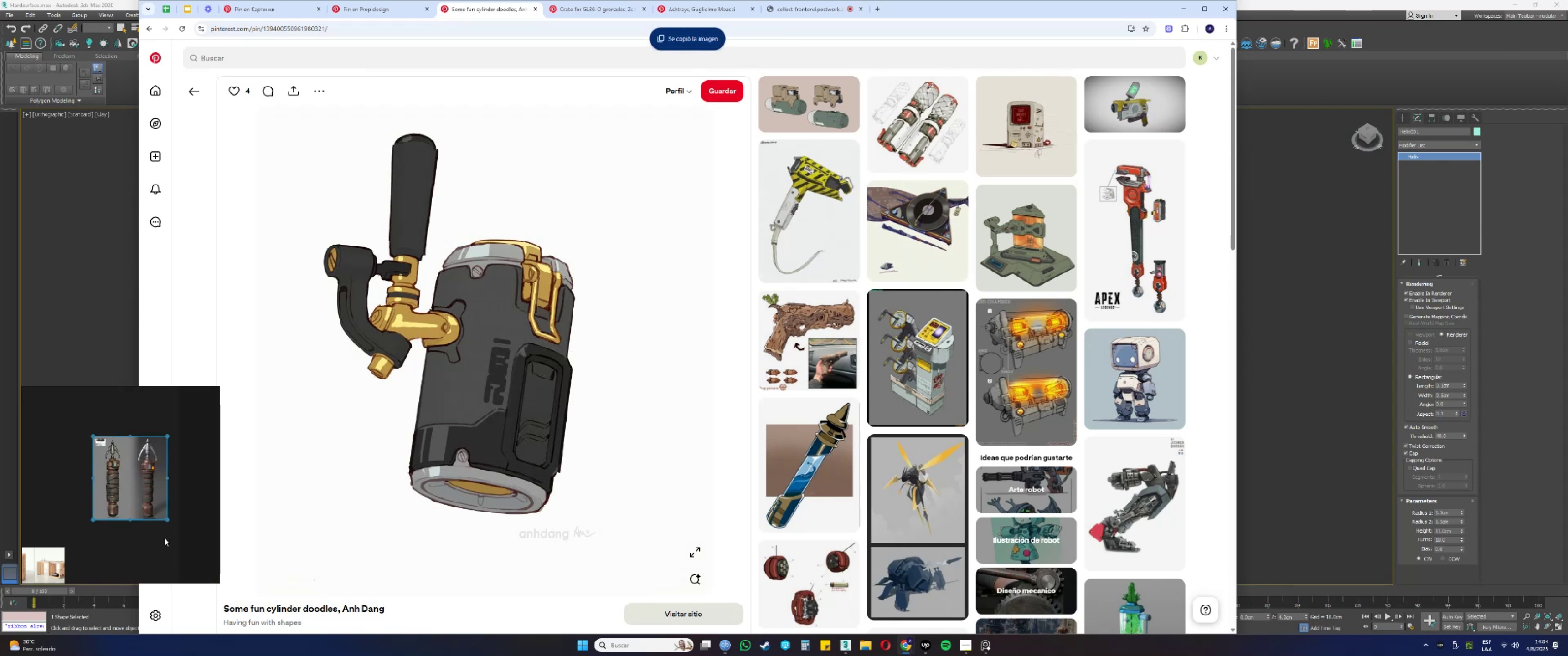 
key(Control+ControlLeft)
 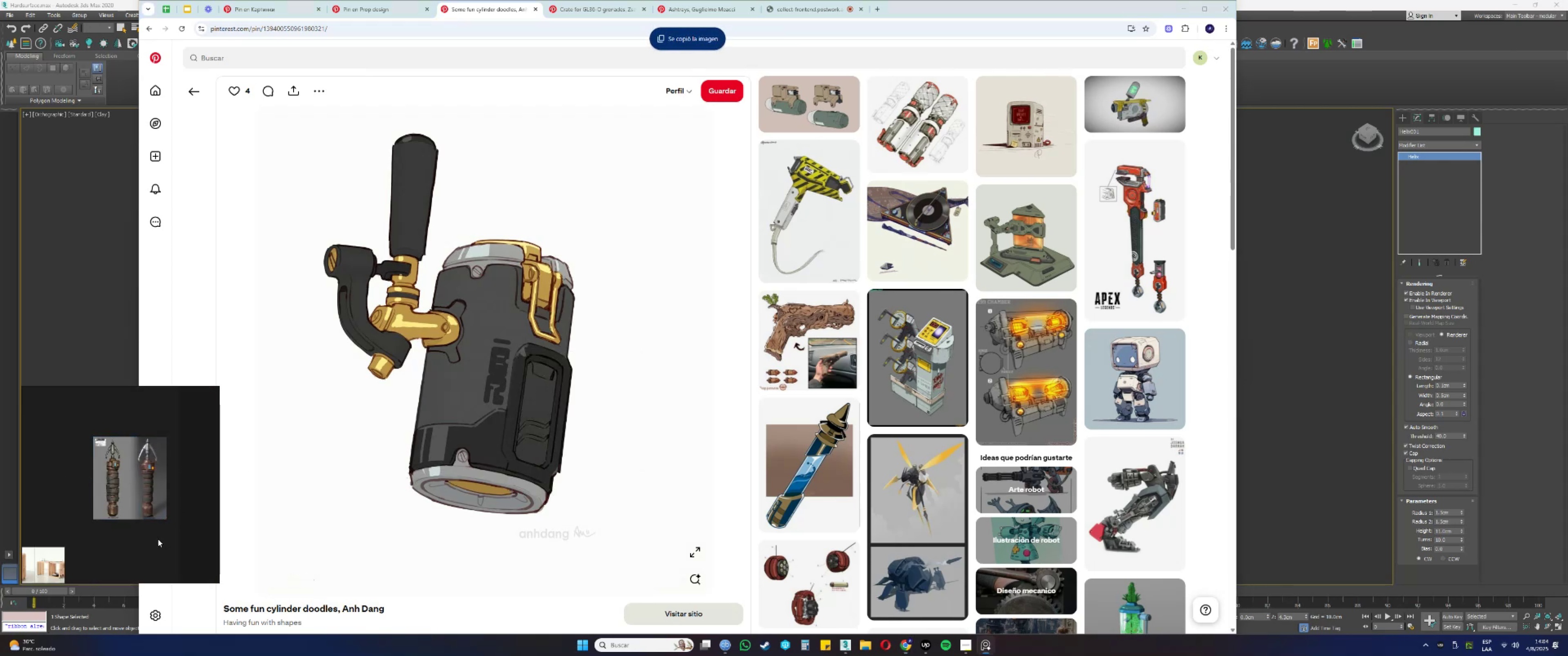 
key(Control+V)
 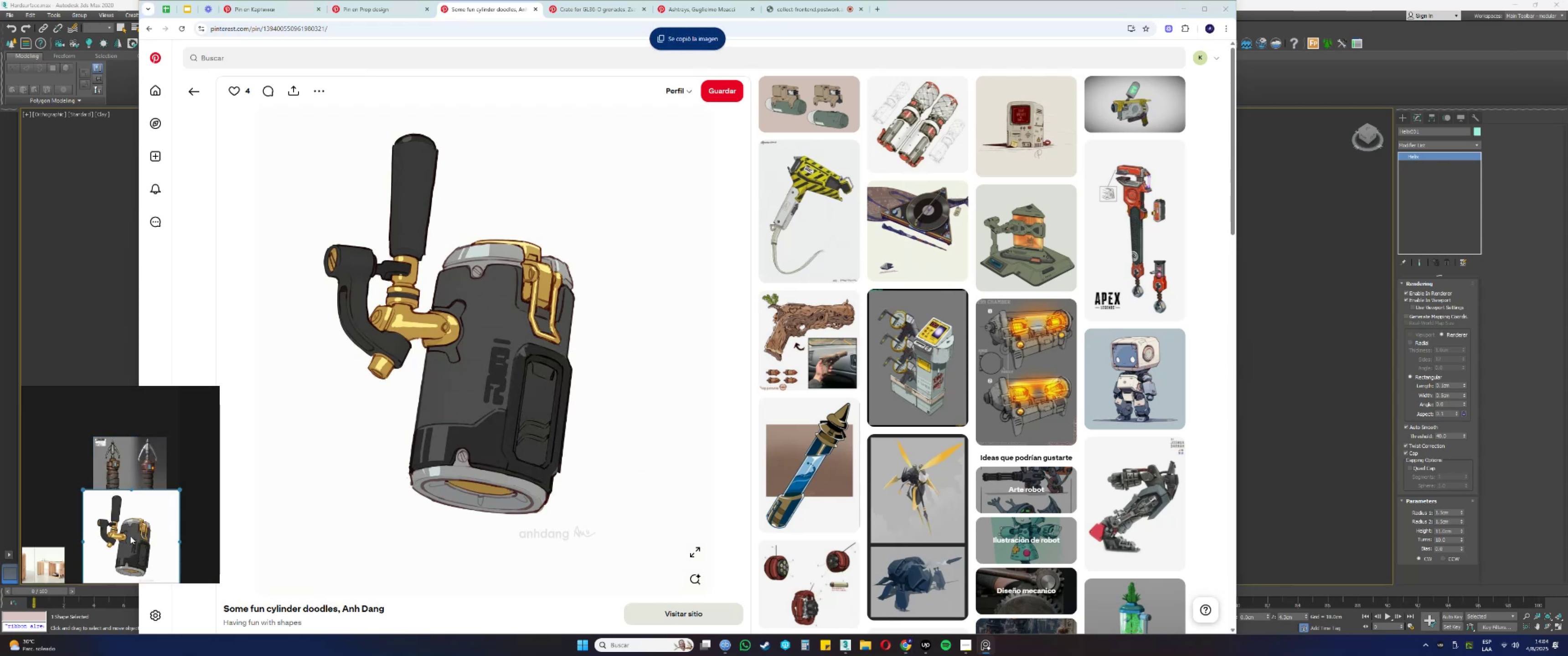 
left_click_drag(start_coordinate=[132, 525], to_coordinate=[141, 559])
 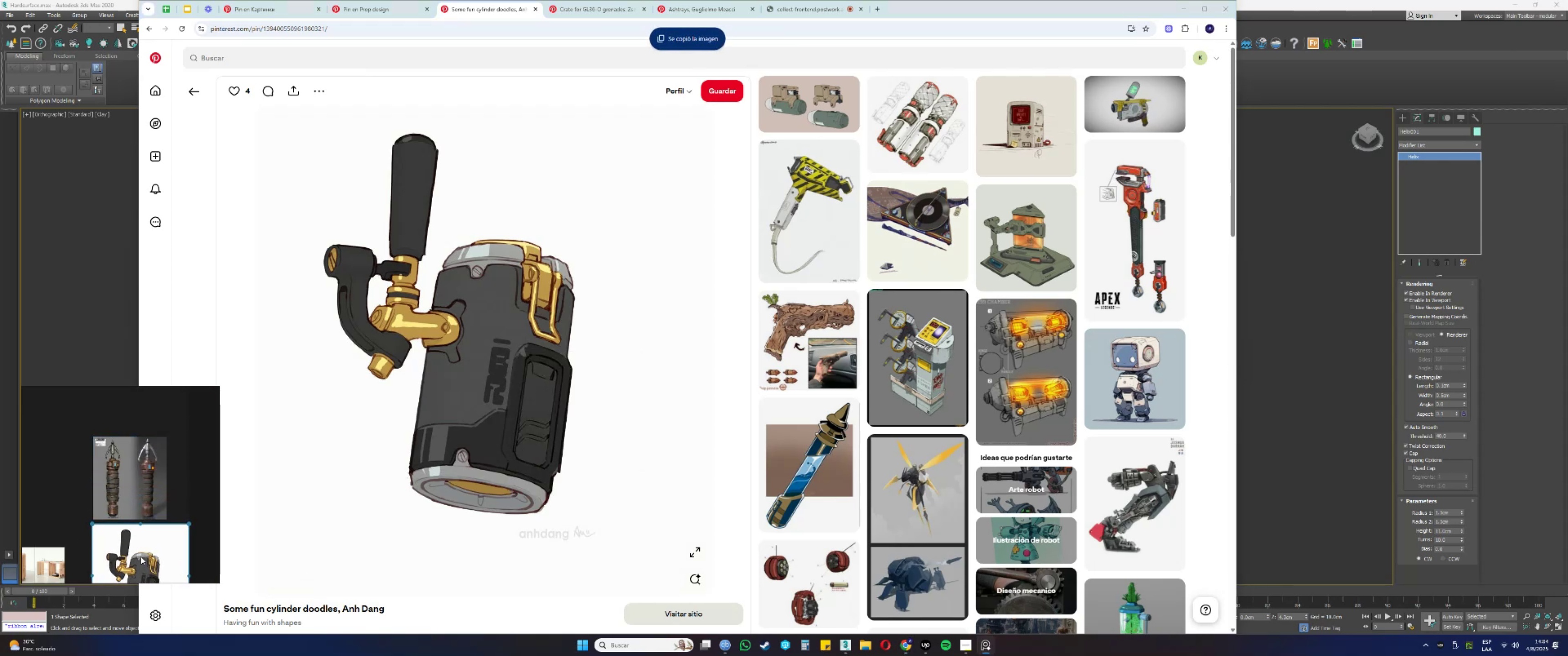 
left_click_drag(start_coordinate=[141, 557], to_coordinate=[141, 550])
 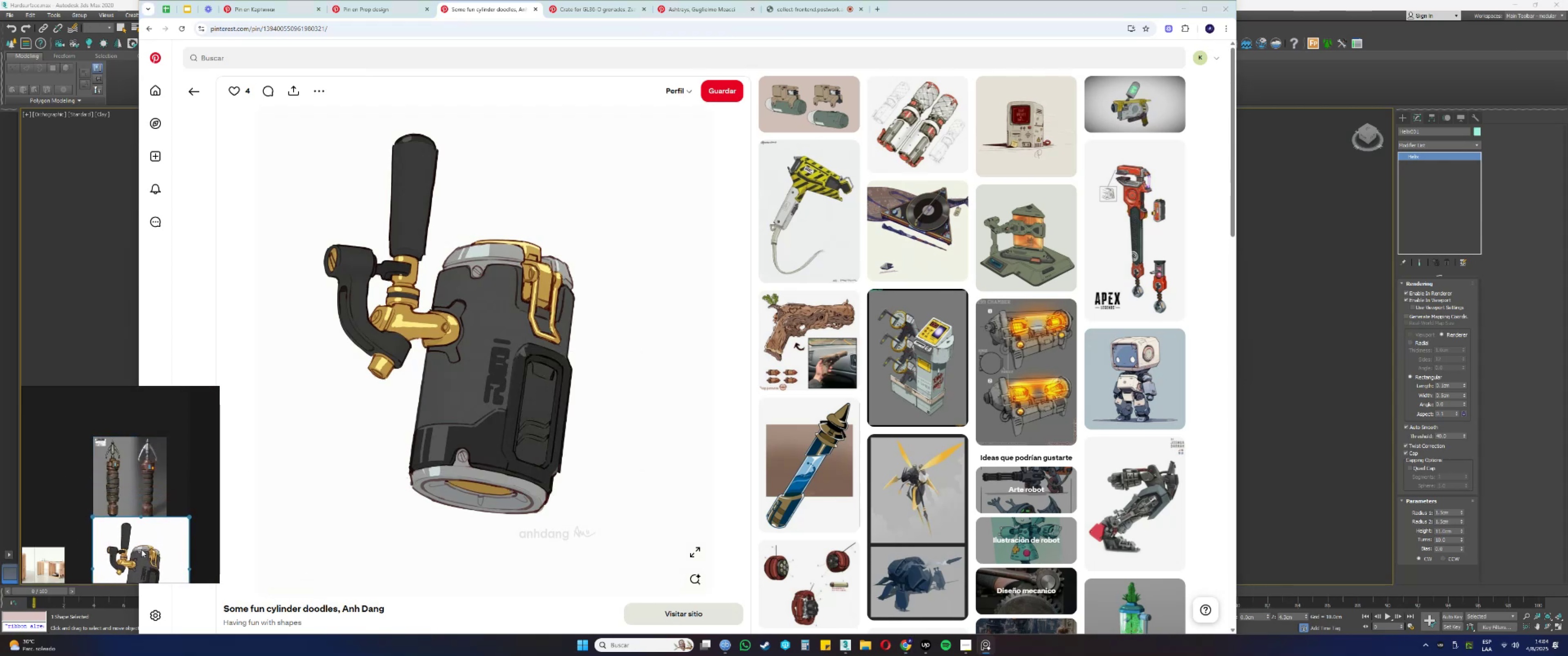 
double_click([141, 549])
 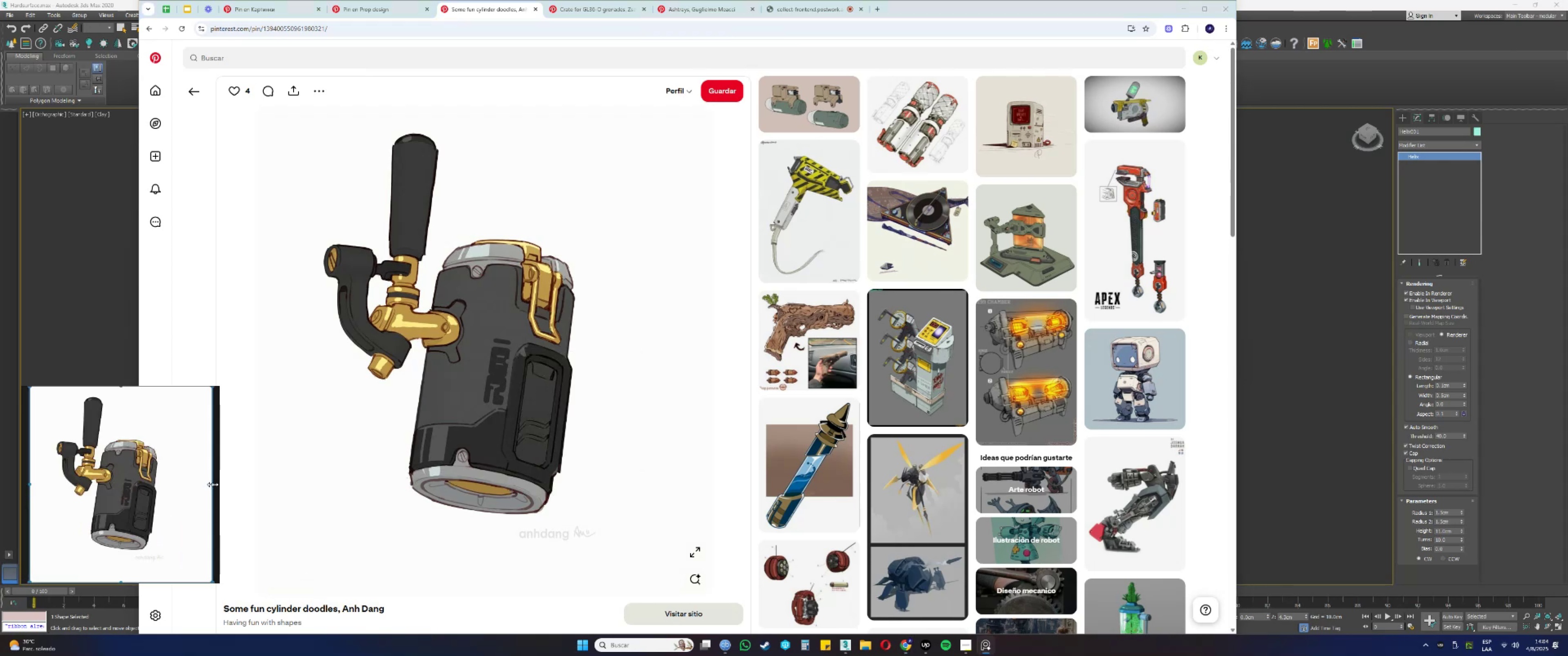 
left_click_drag(start_coordinate=[219, 482], to_coordinate=[210, 485])
 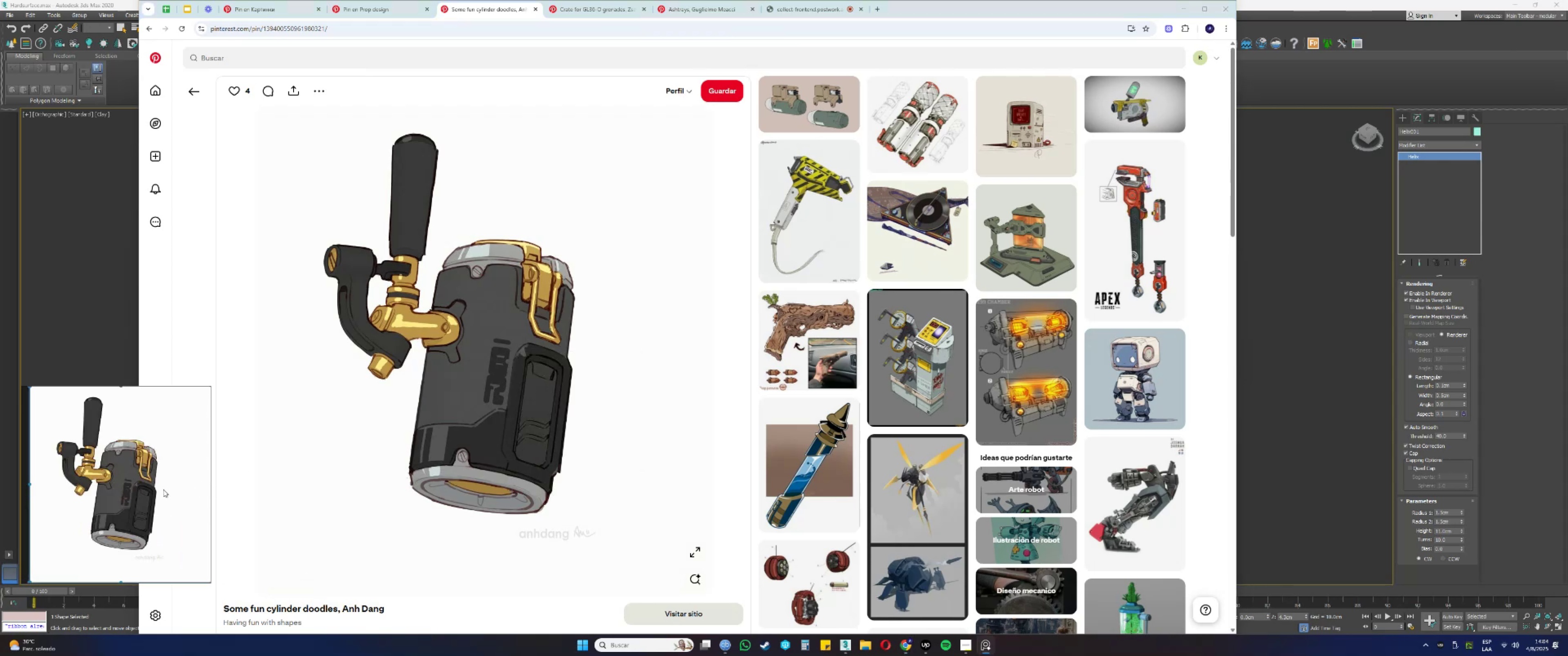 
double_click([163, 489])
 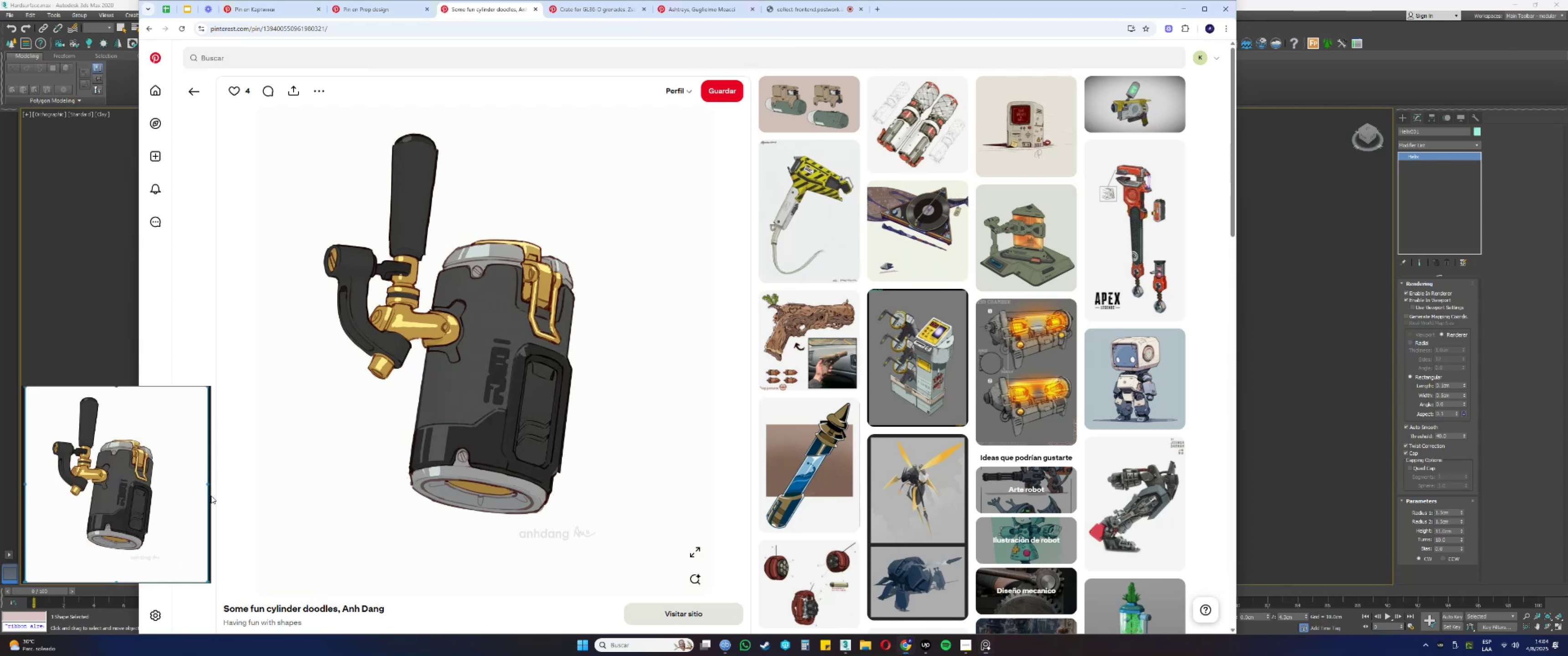 
left_click_drag(start_coordinate=[210, 496], to_coordinate=[205, 497])
 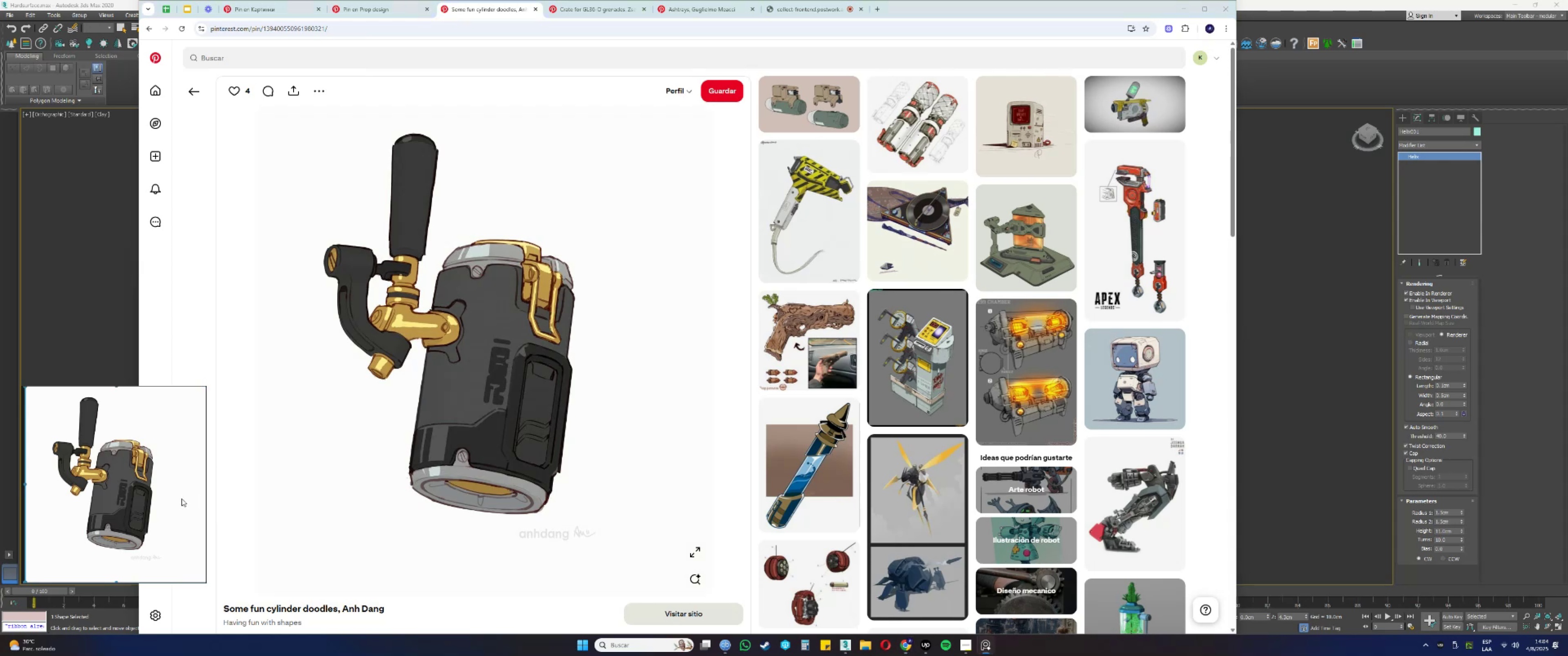 
double_click([181, 498])
 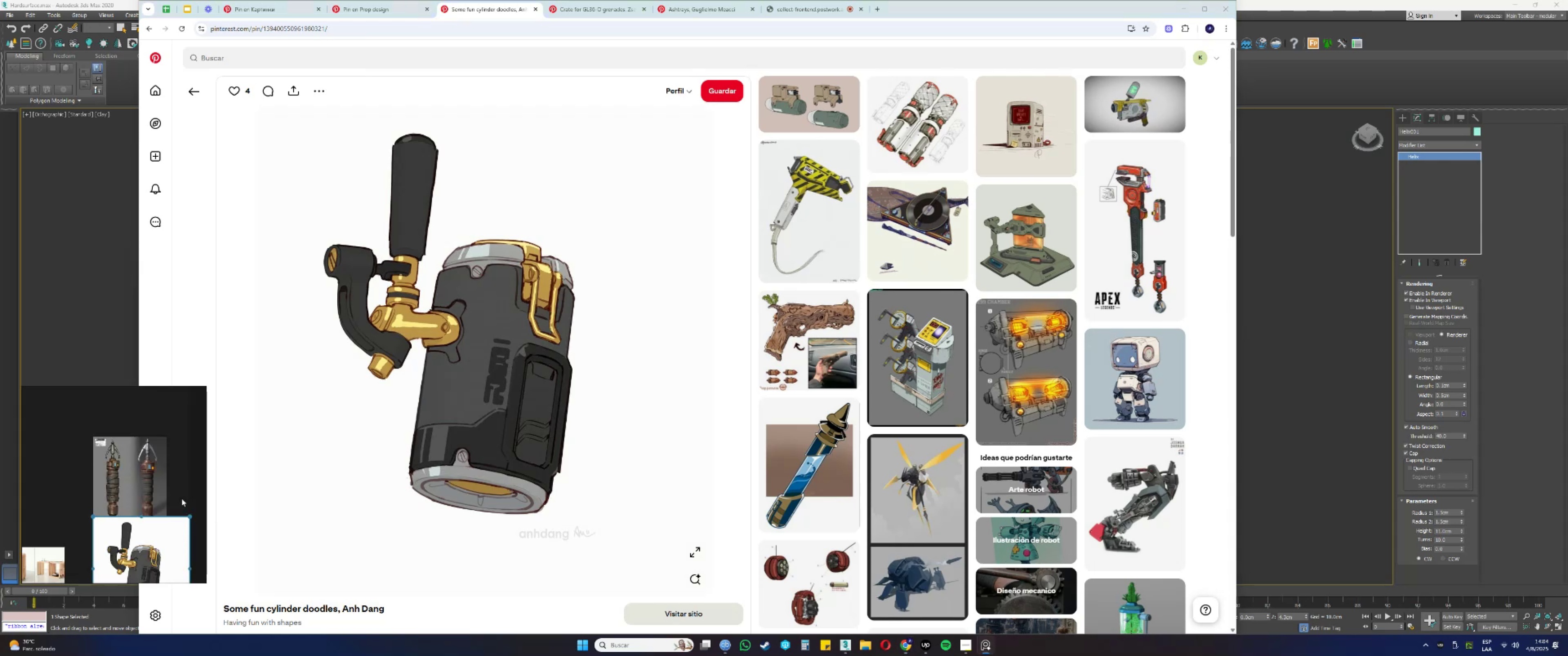 
triple_click([181, 498])
 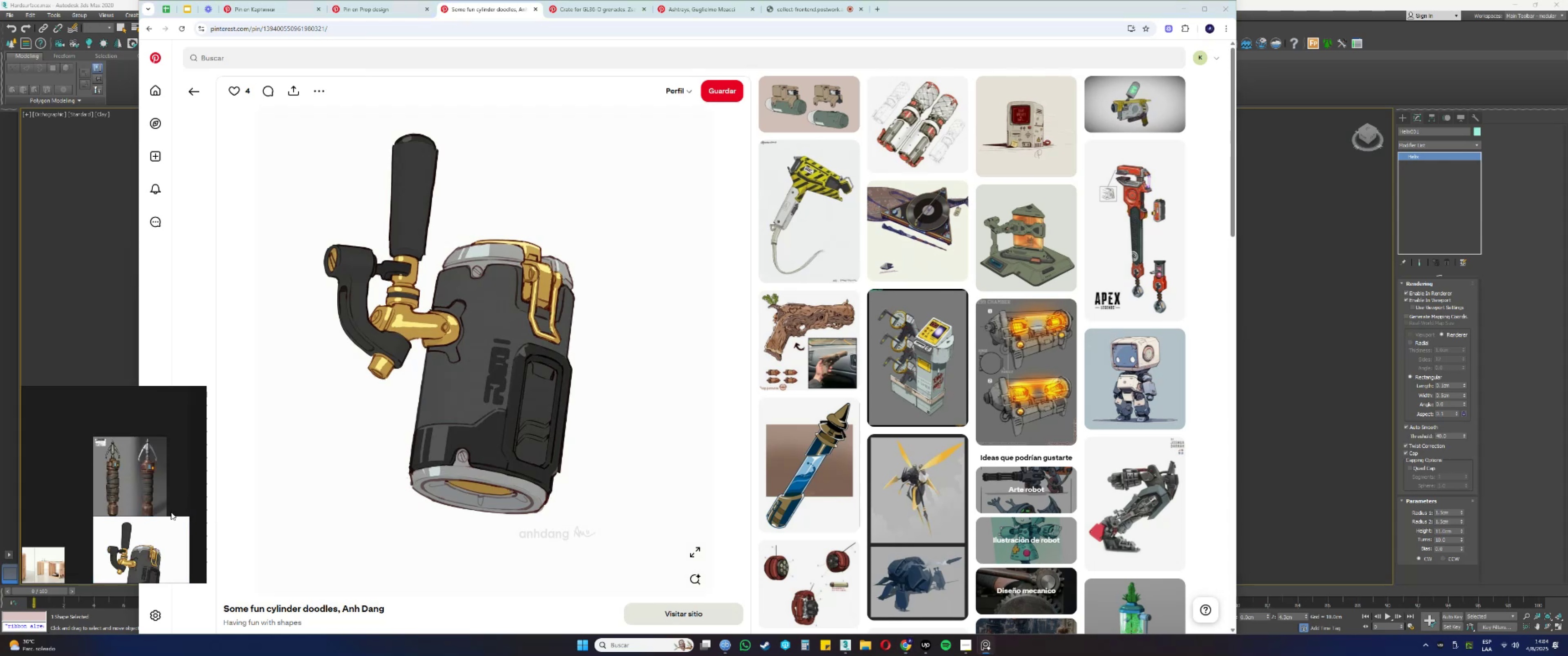 
triple_click([157, 534])
 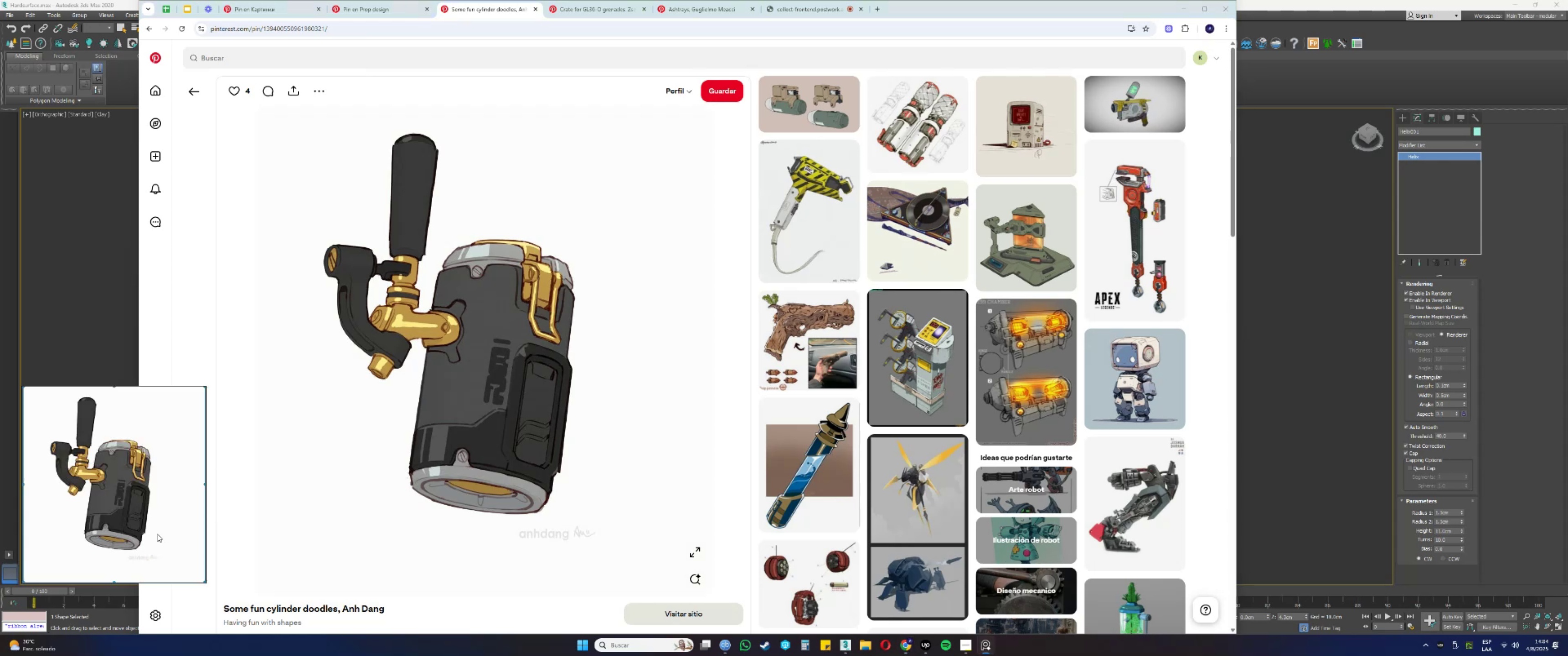 
triple_click([157, 534])
 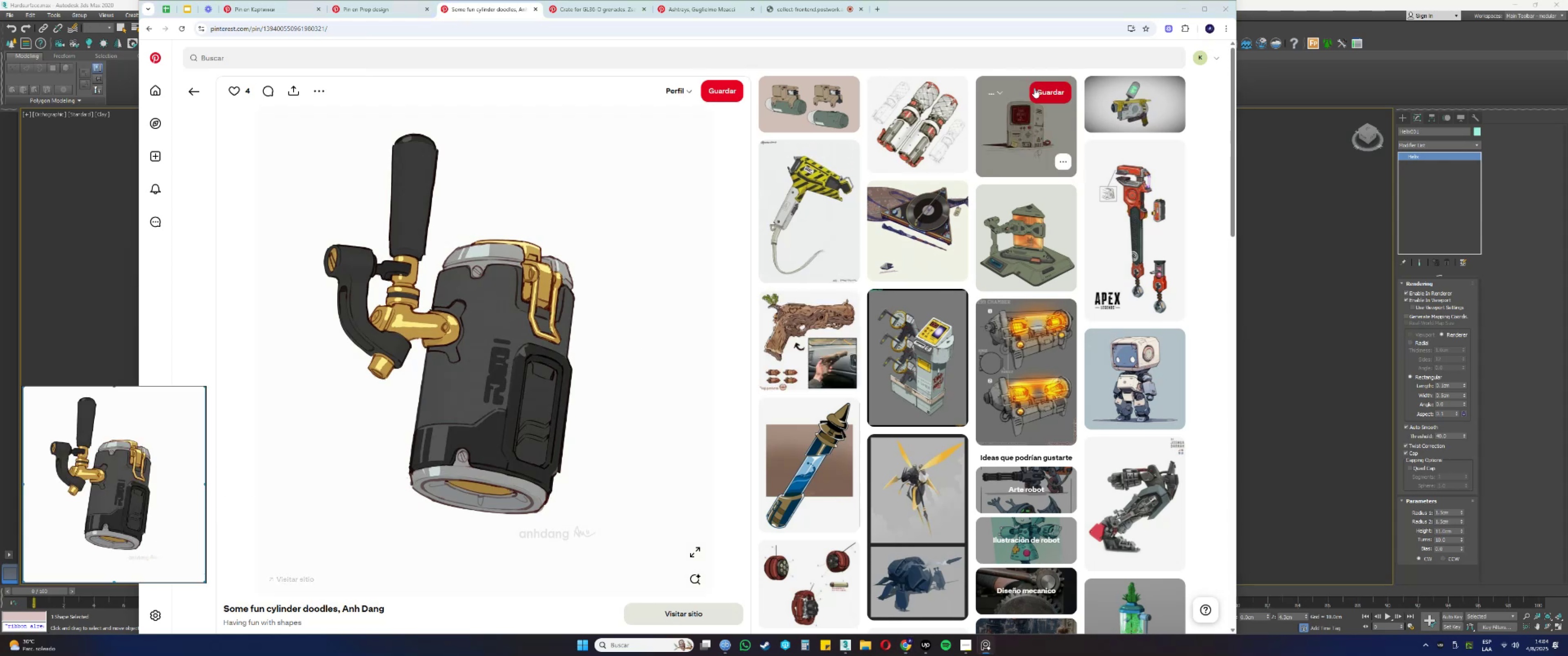 
left_click([1186, 14])
 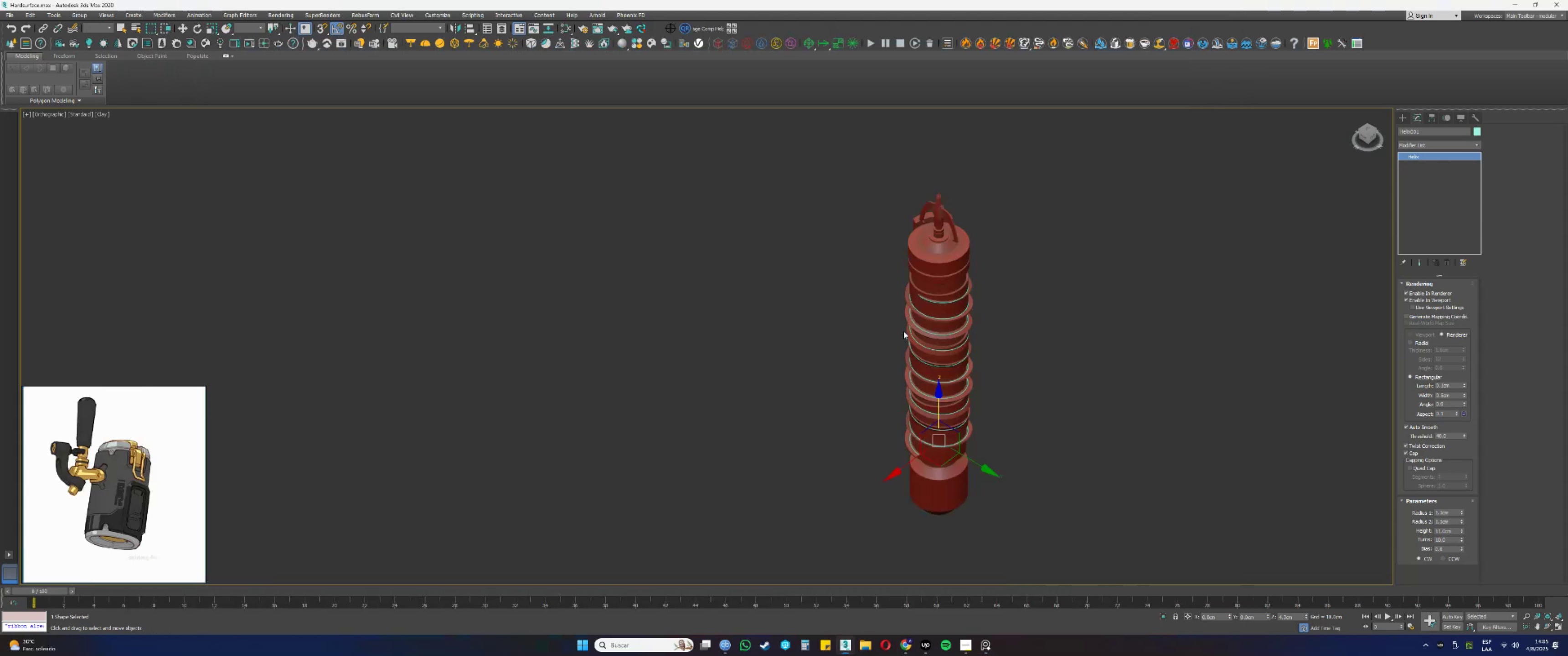 
scroll: coordinate [903, 331], scroll_direction: down, amount: 3.0
 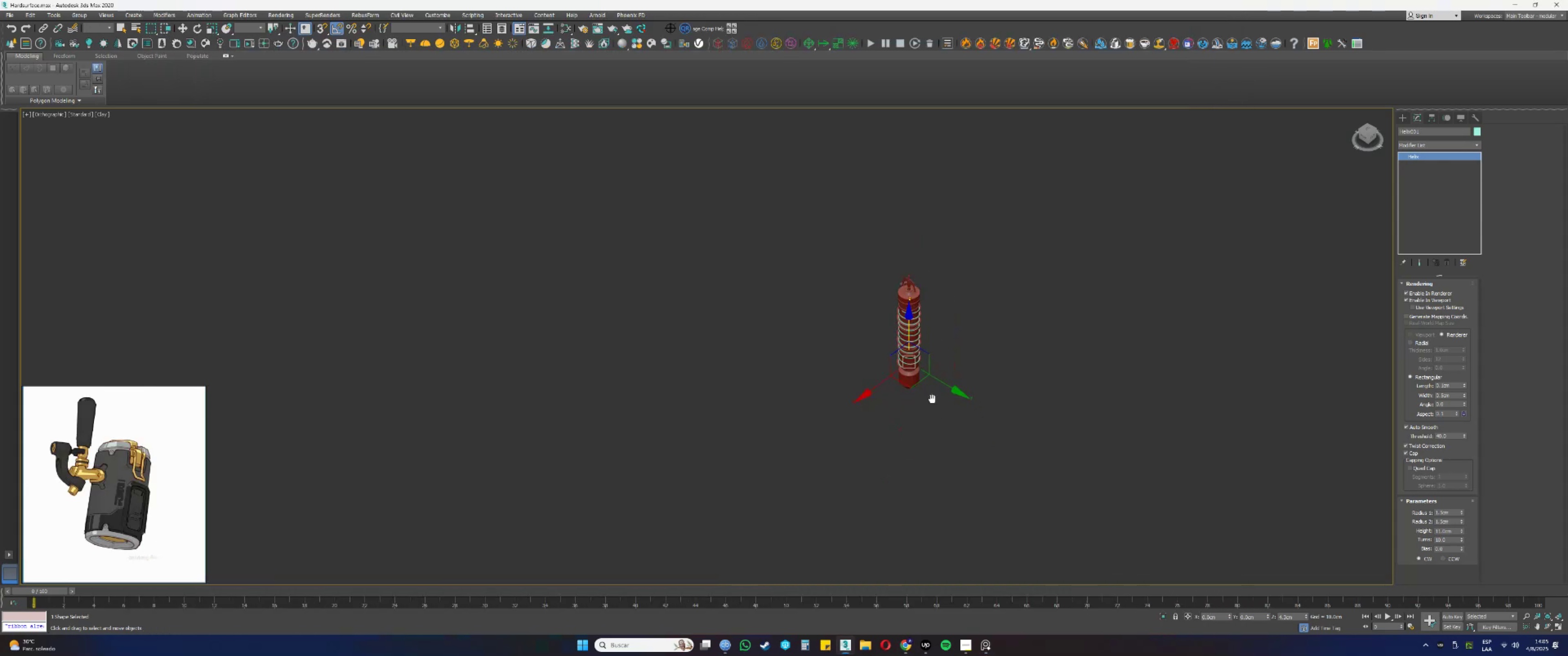 
left_click_drag(start_coordinate=[958, 423], to_coordinate=[957, 421])
 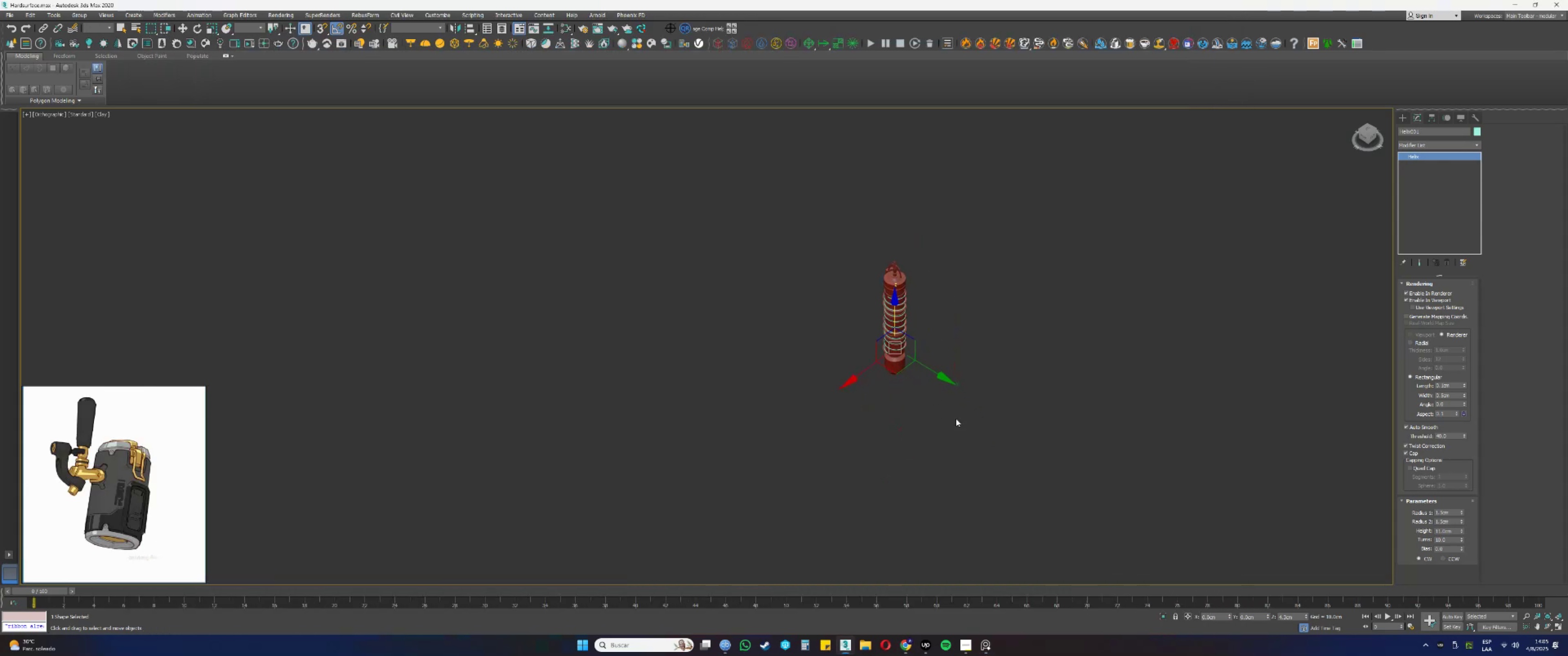 
left_click_drag(start_coordinate=[937, 388], to_coordinate=[844, 240])
 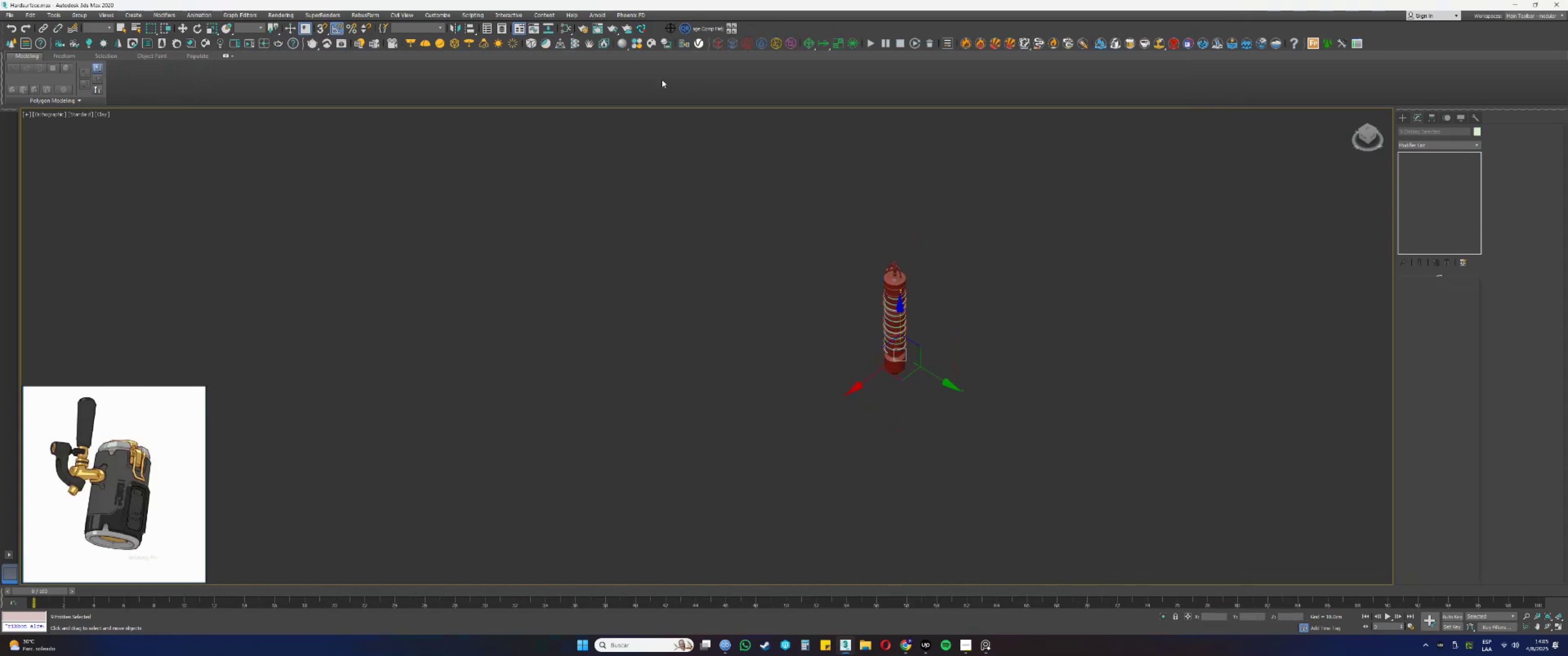 
key(Delete)
 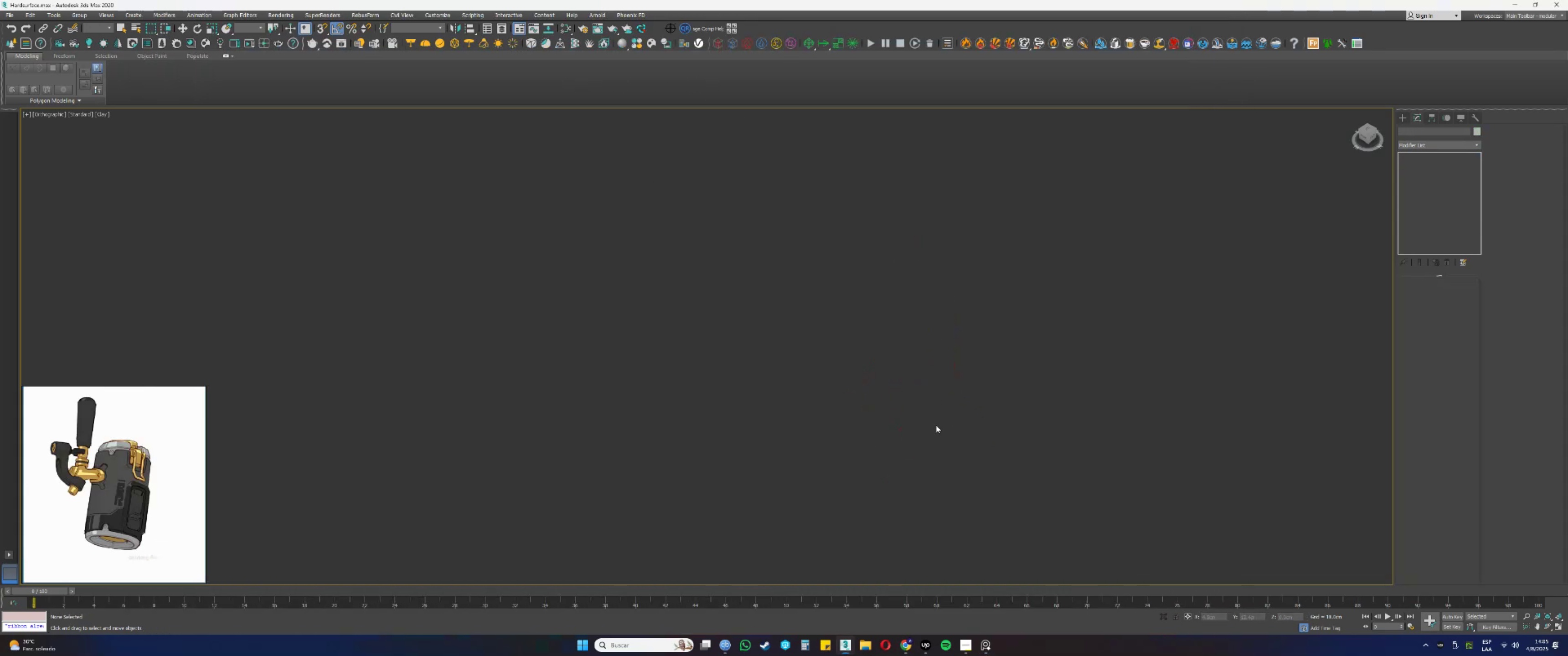 
left_click([883, 379])
 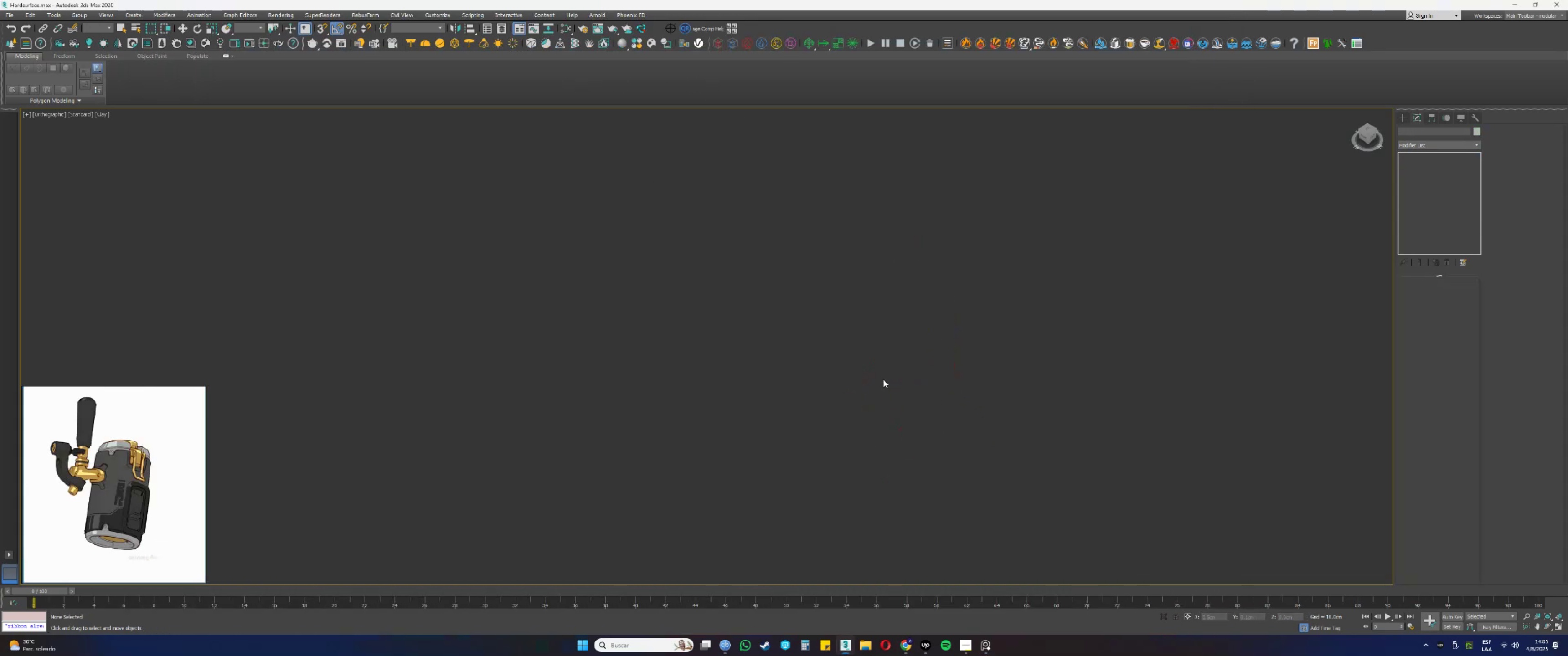 
type(gz)
 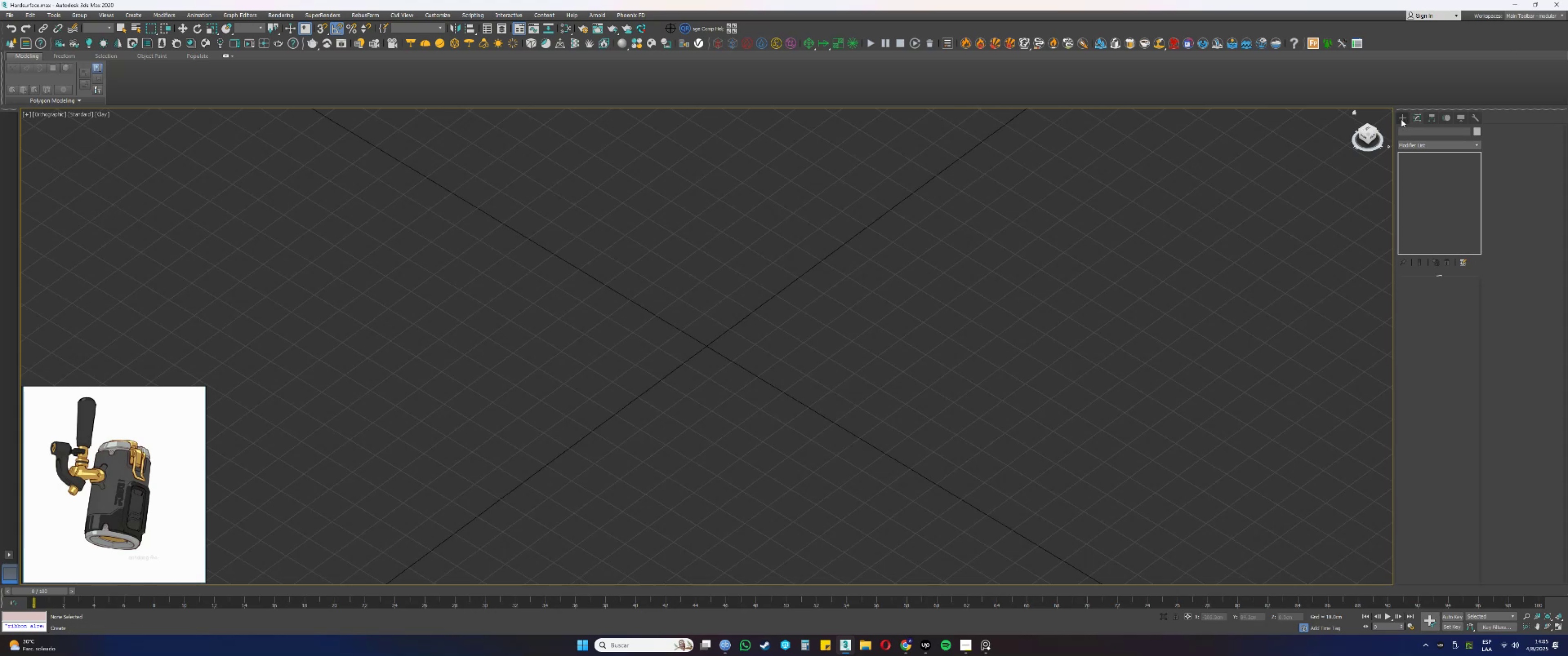 
left_click([1402, 118])
 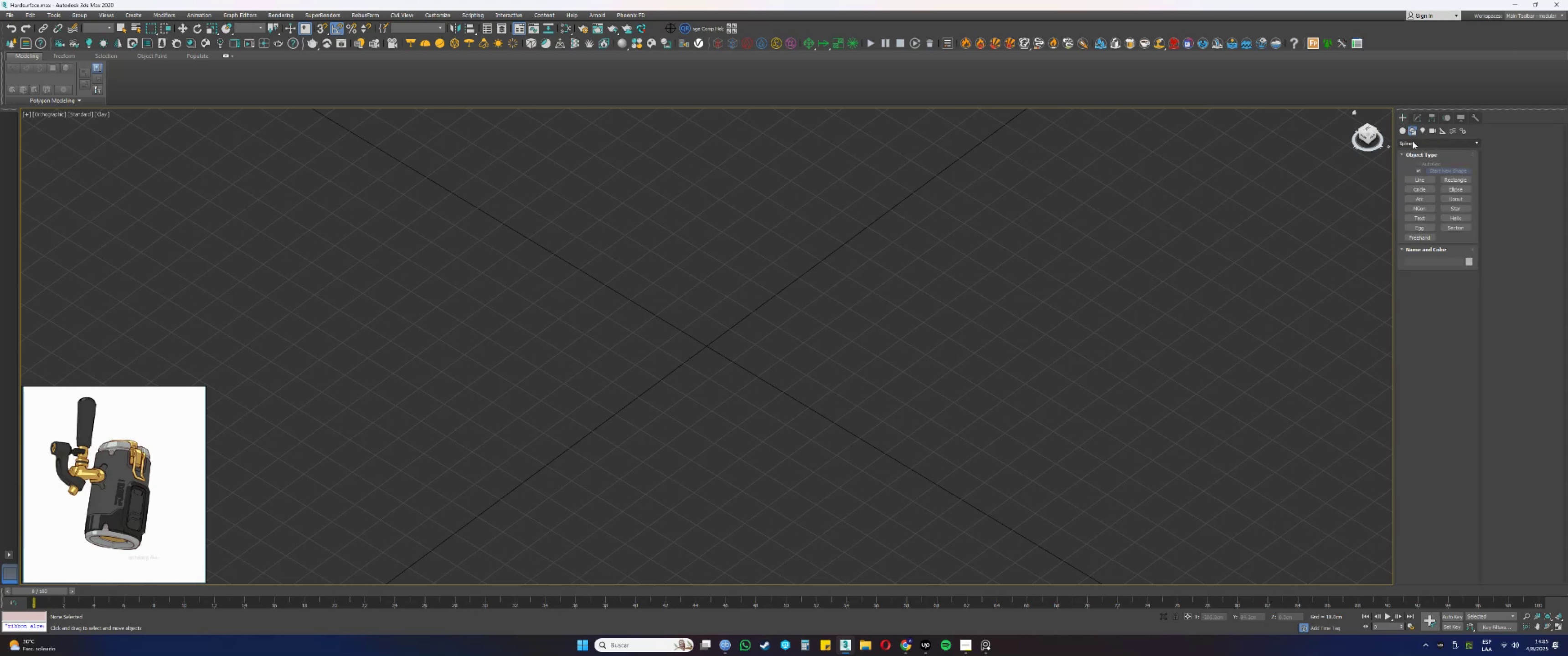 
left_click([1400, 134])
 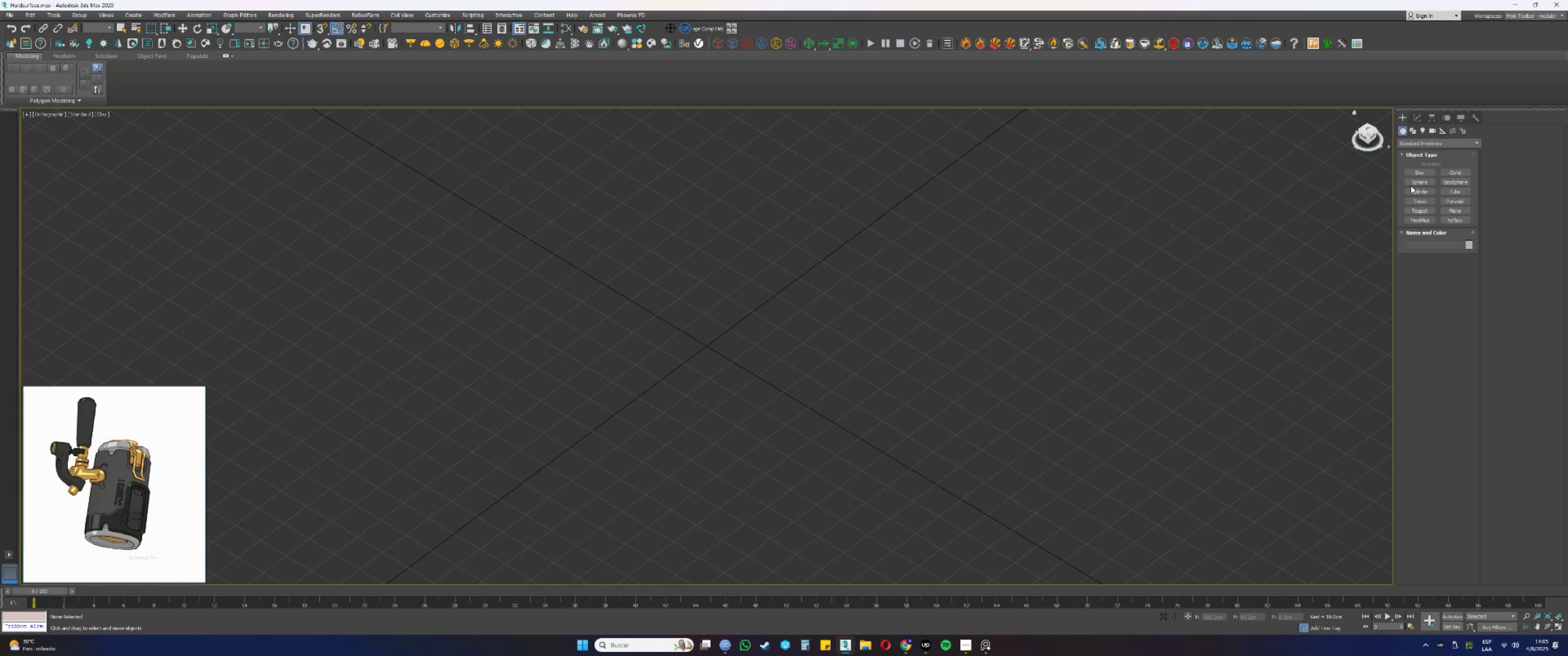 
left_click([1411, 188])
 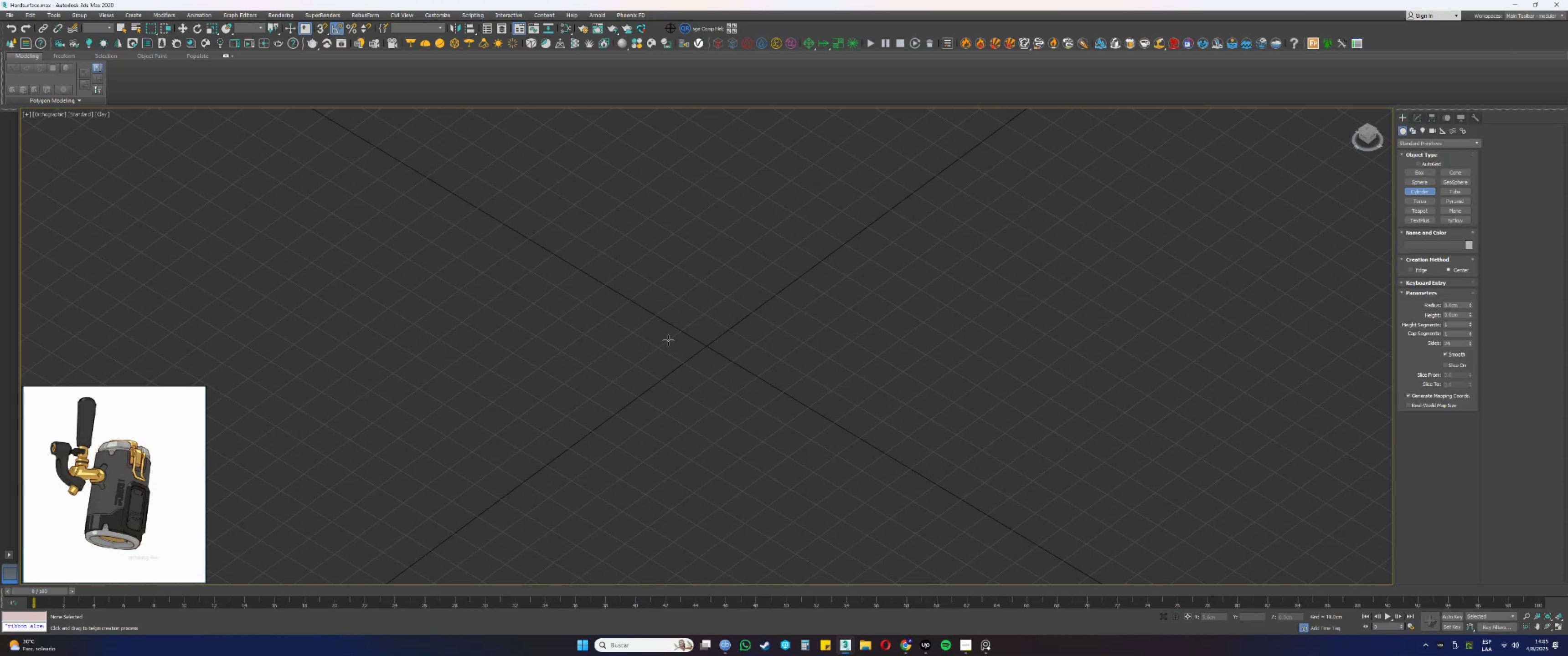 
left_click_drag(start_coordinate=[678, 339], to_coordinate=[695, 359])
 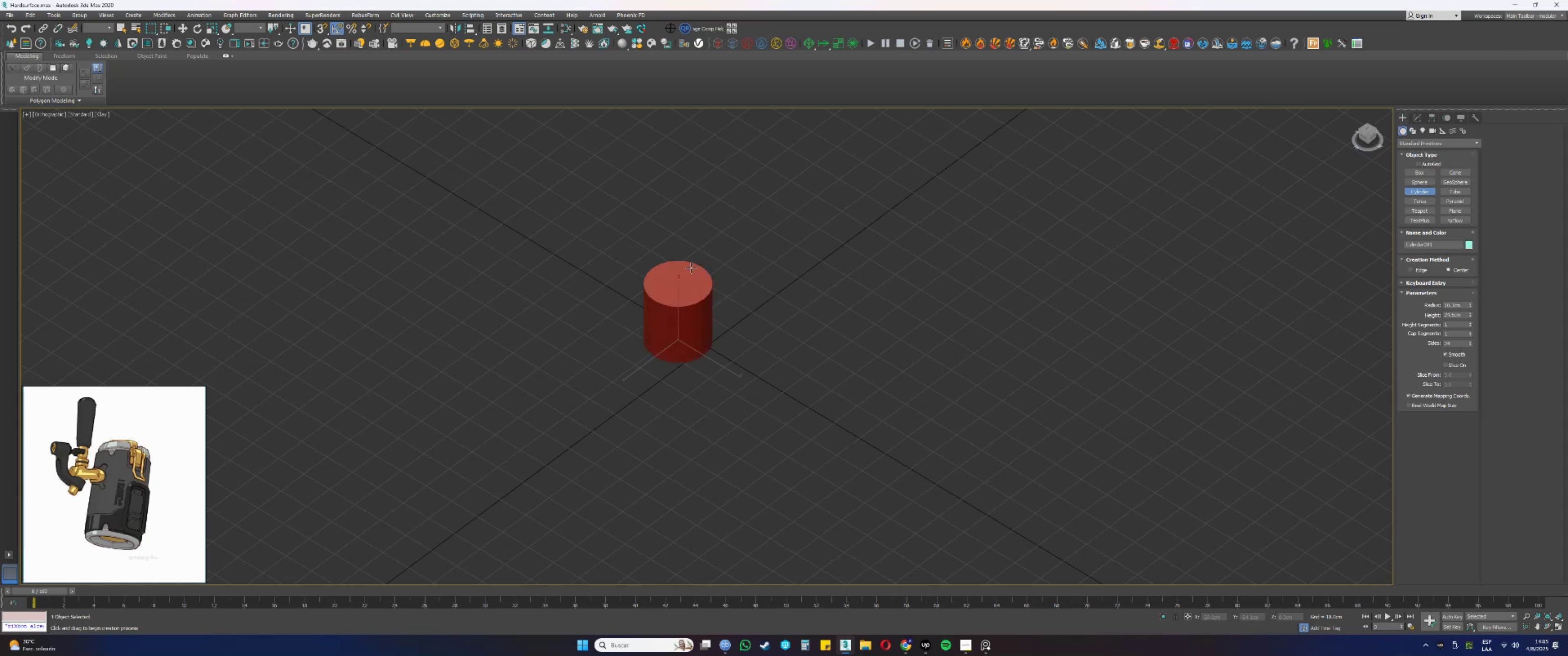 
left_click([691, 236])
 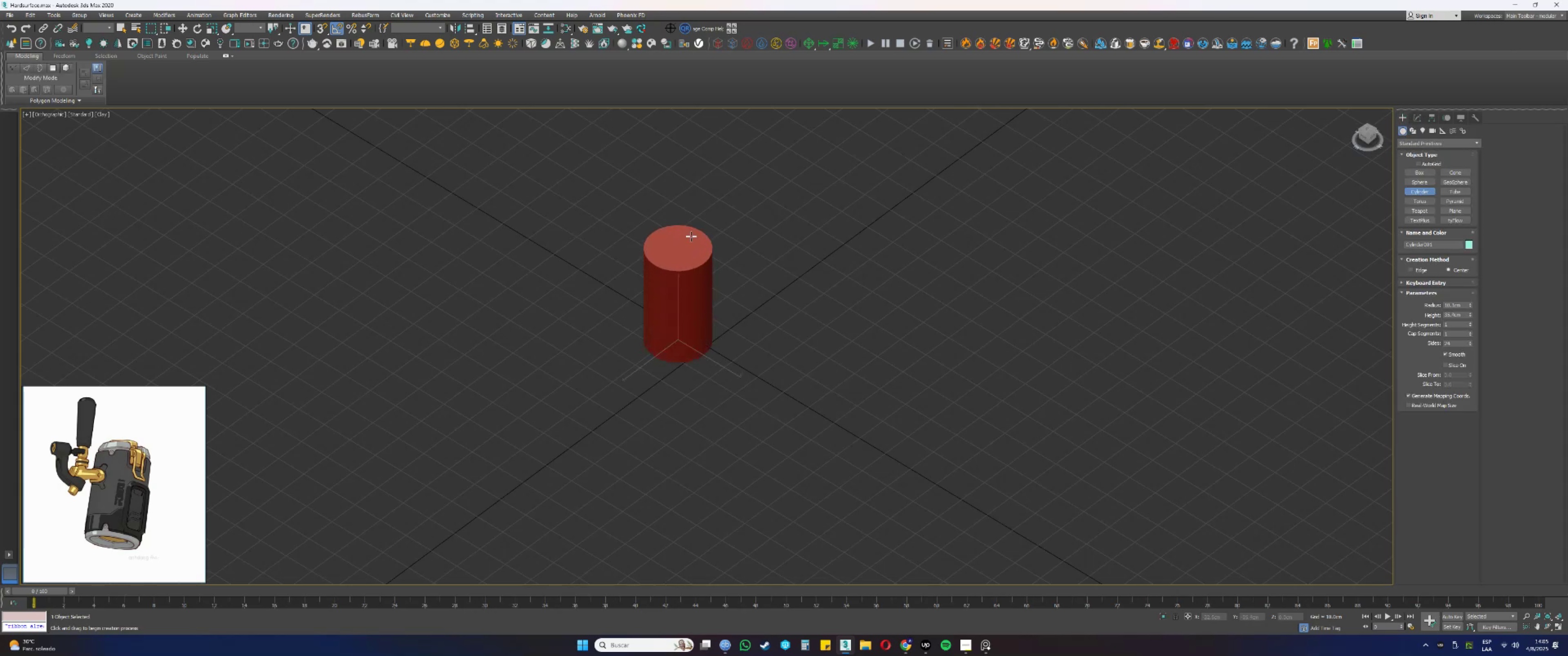 
right_click([691, 236])
 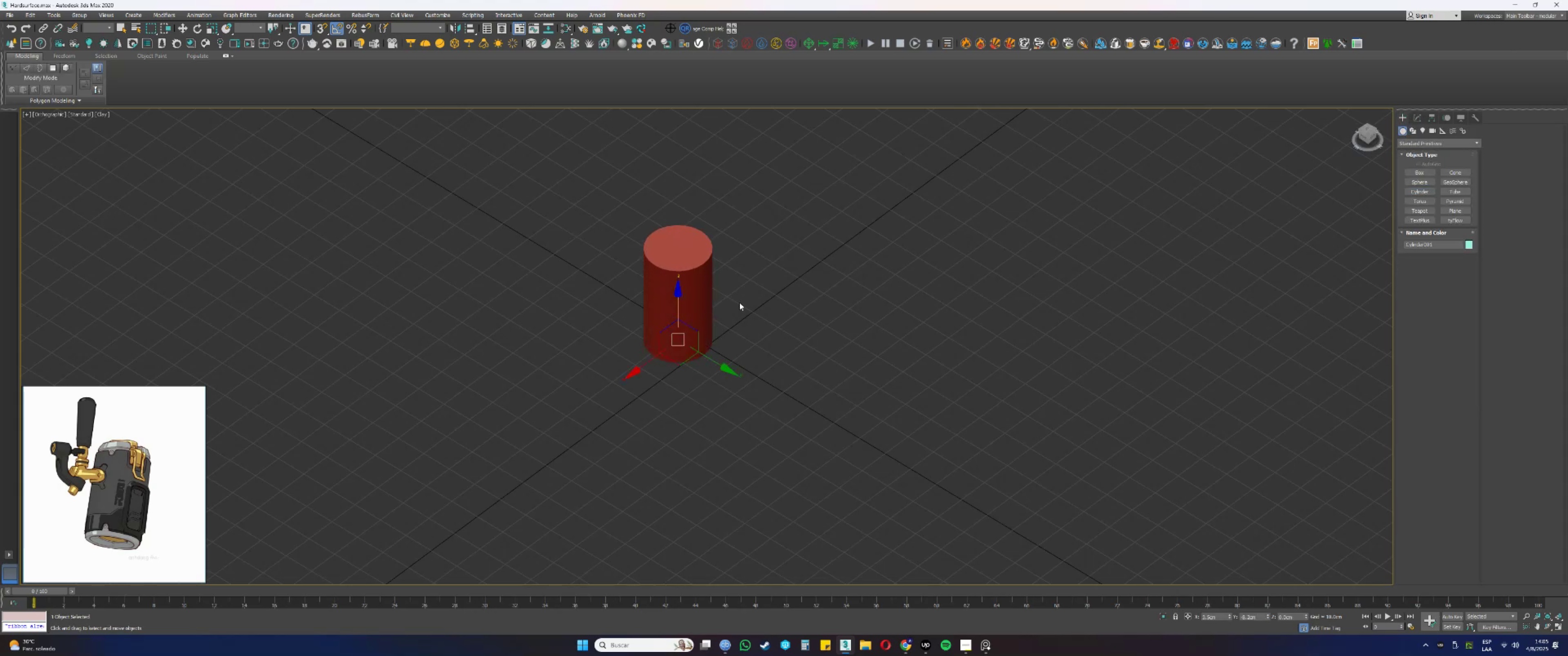 
key(W)
 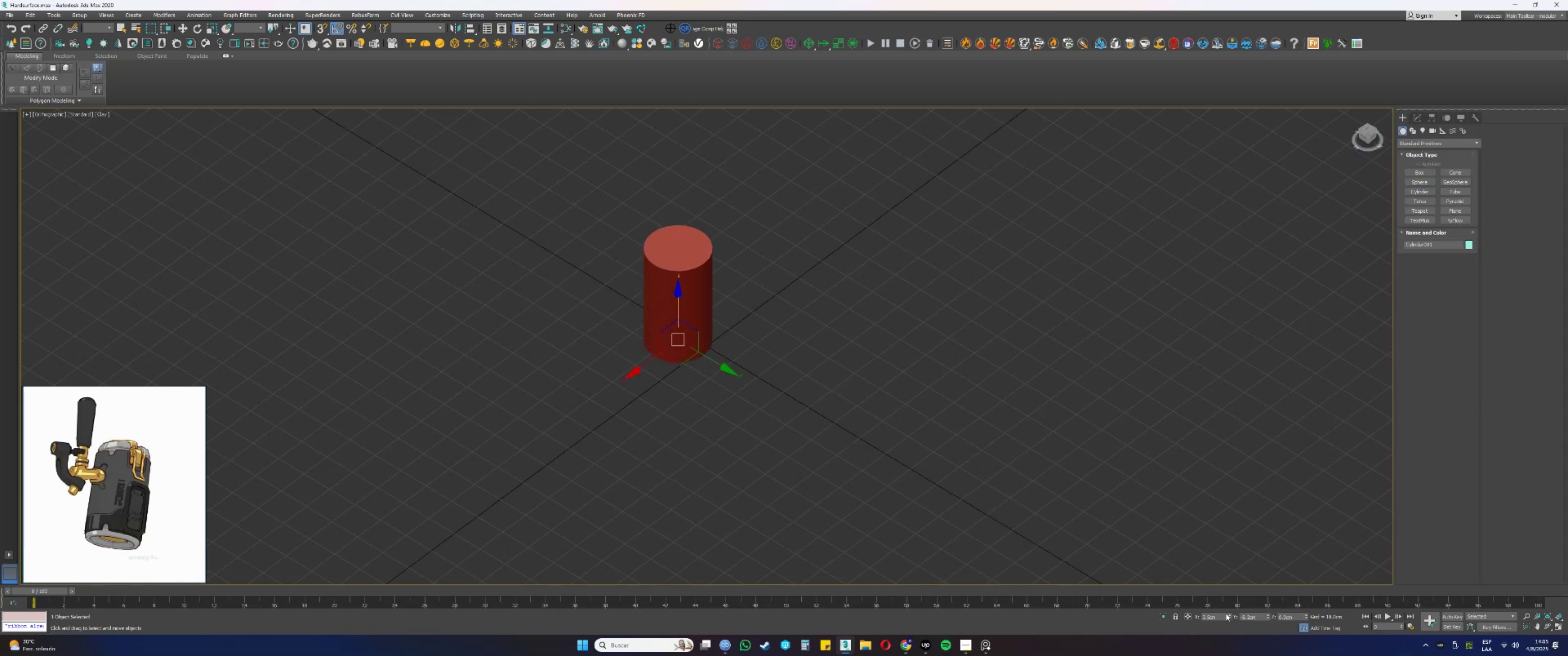 
right_click([1228, 613])
 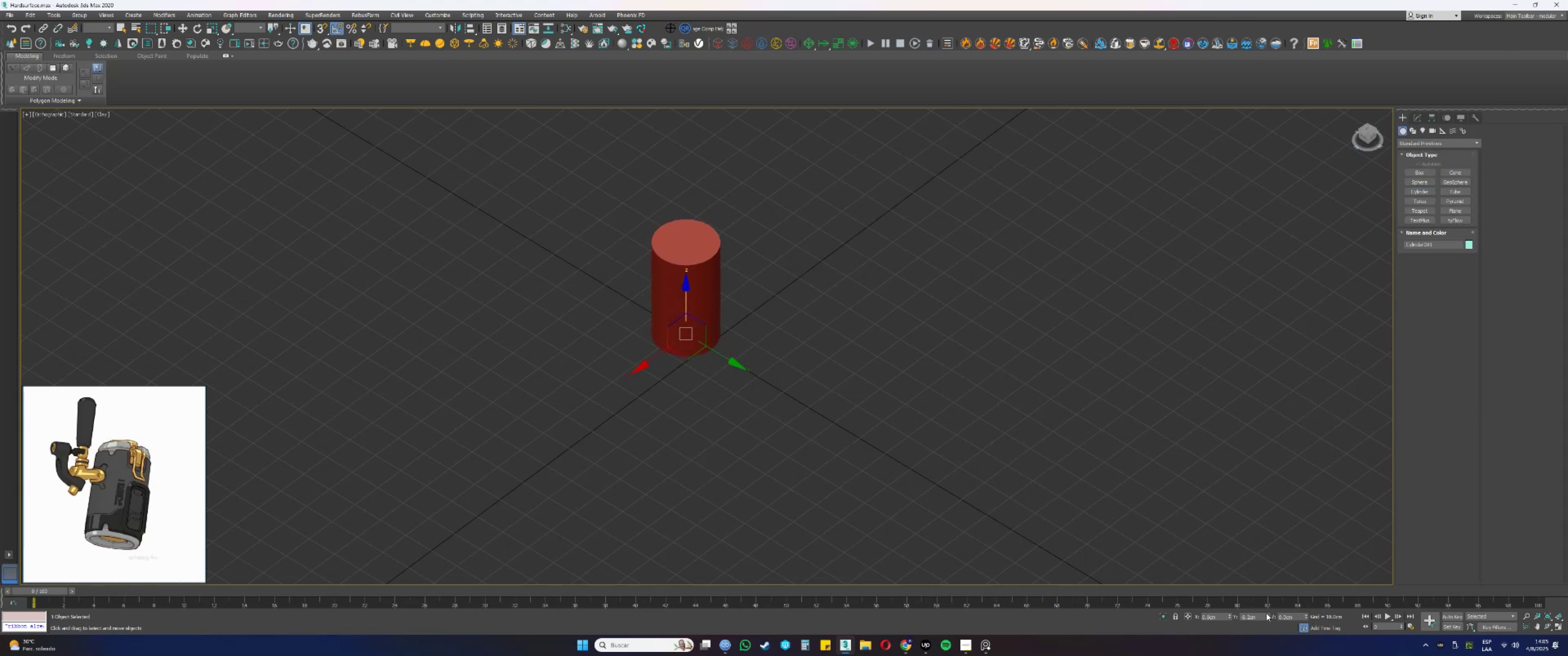 
right_click([1268, 614])
 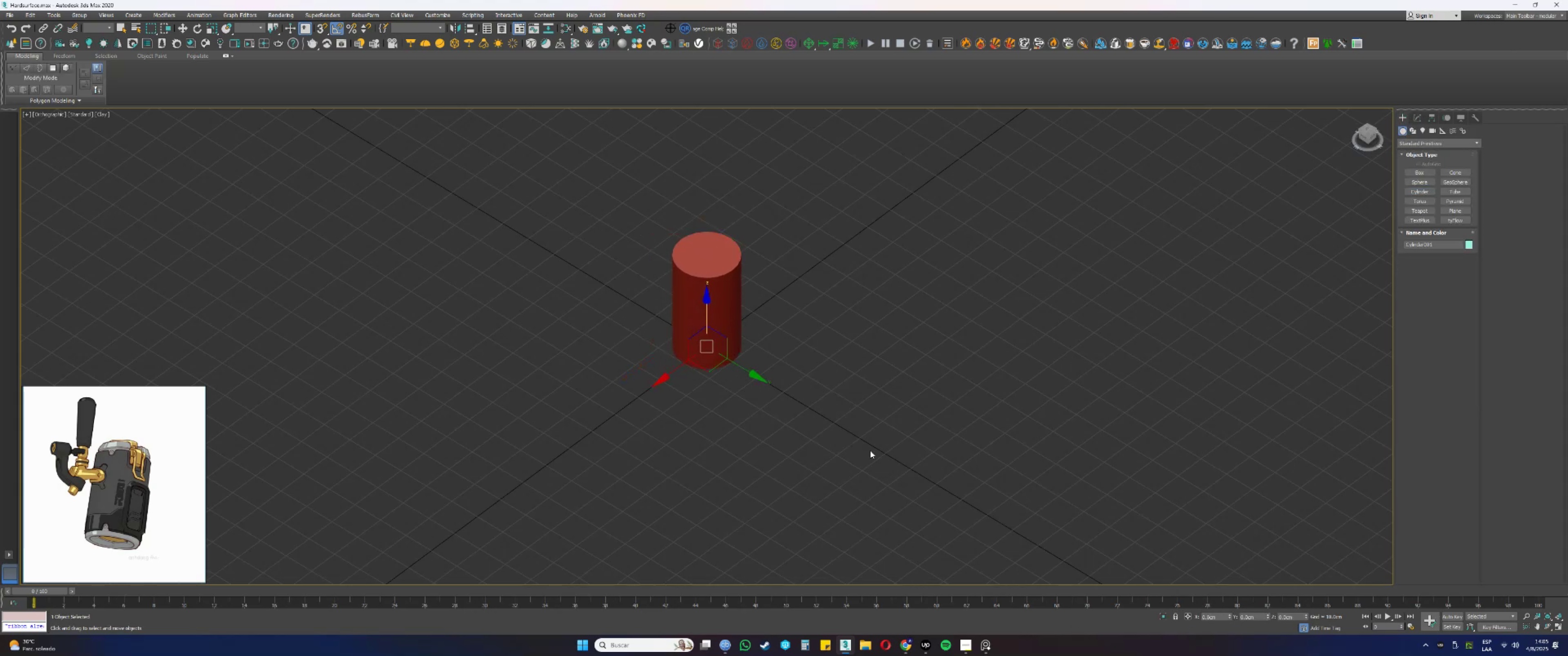 
scroll: coordinate [677, 305], scroll_direction: up, amount: 2.0
 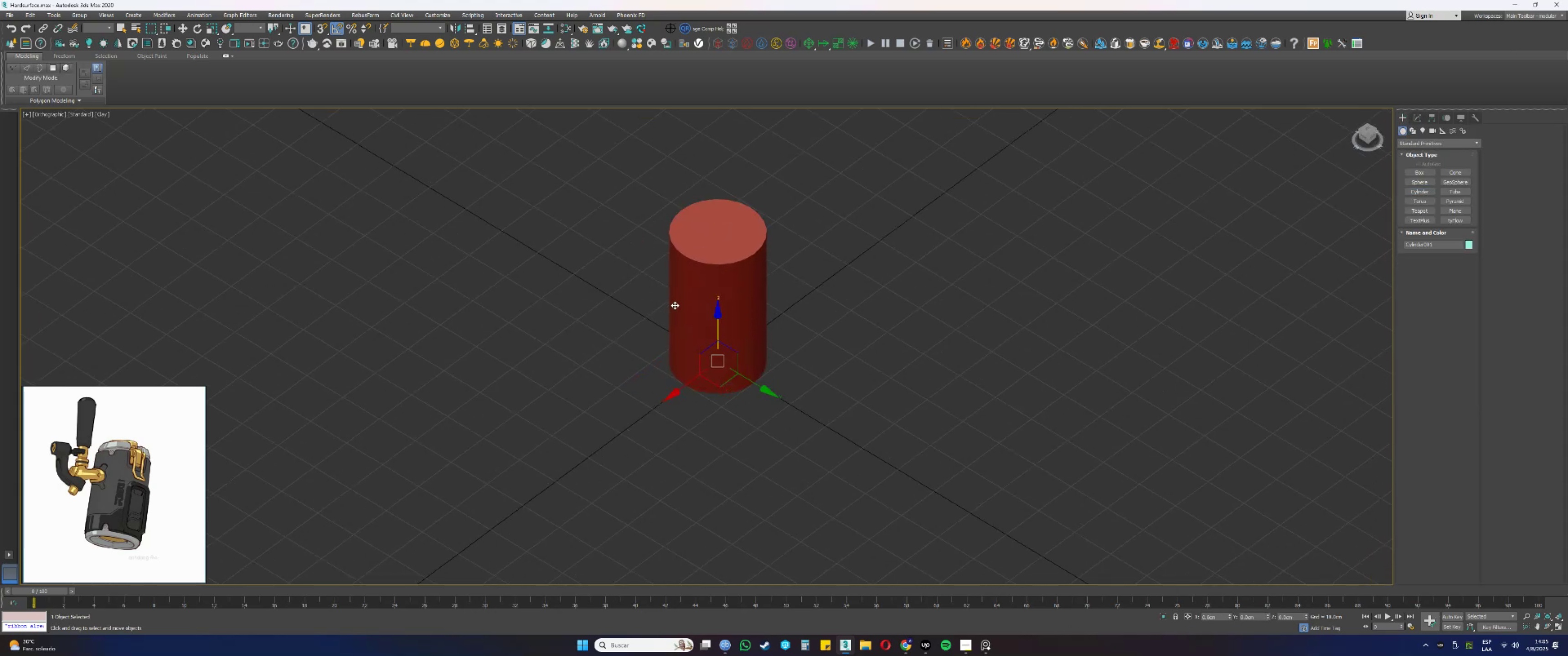 
hold_key(key=AltLeft, duration=0.33)
 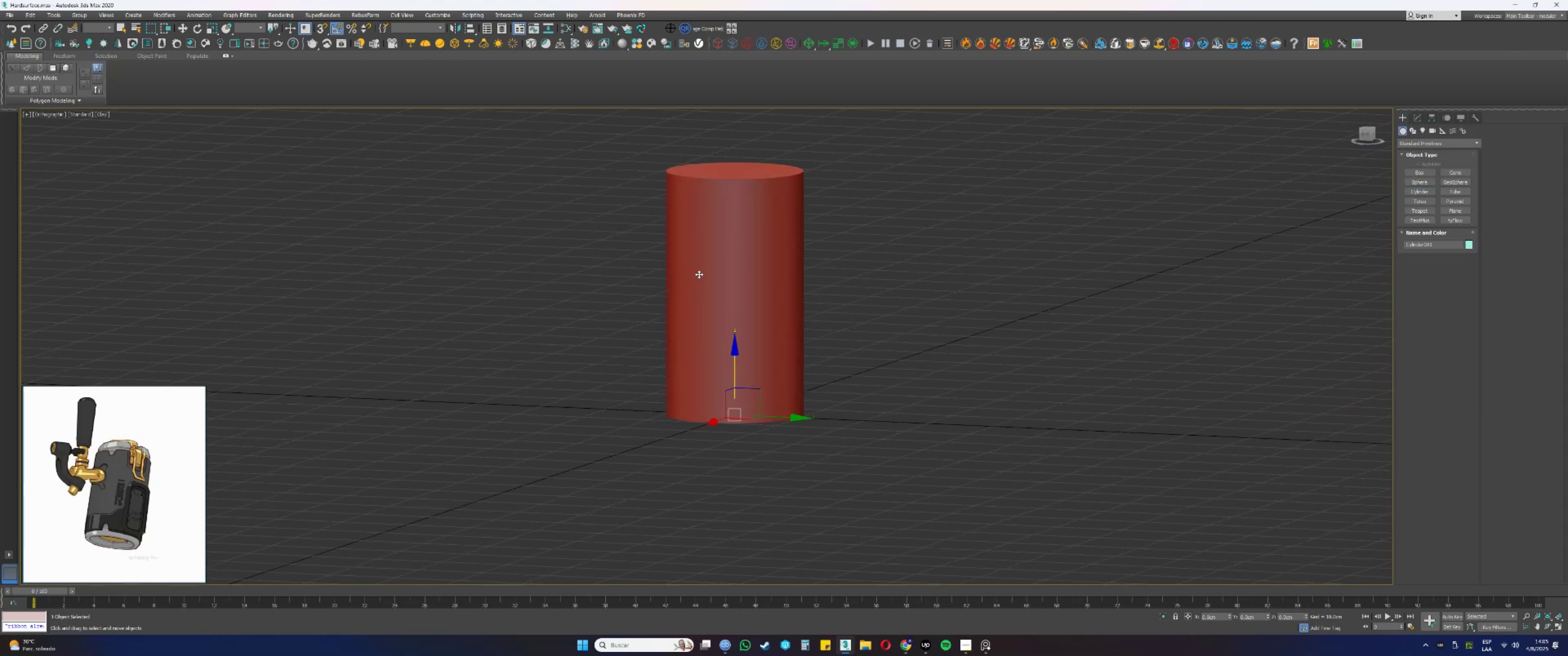 
key(Alt+AltLeft)
 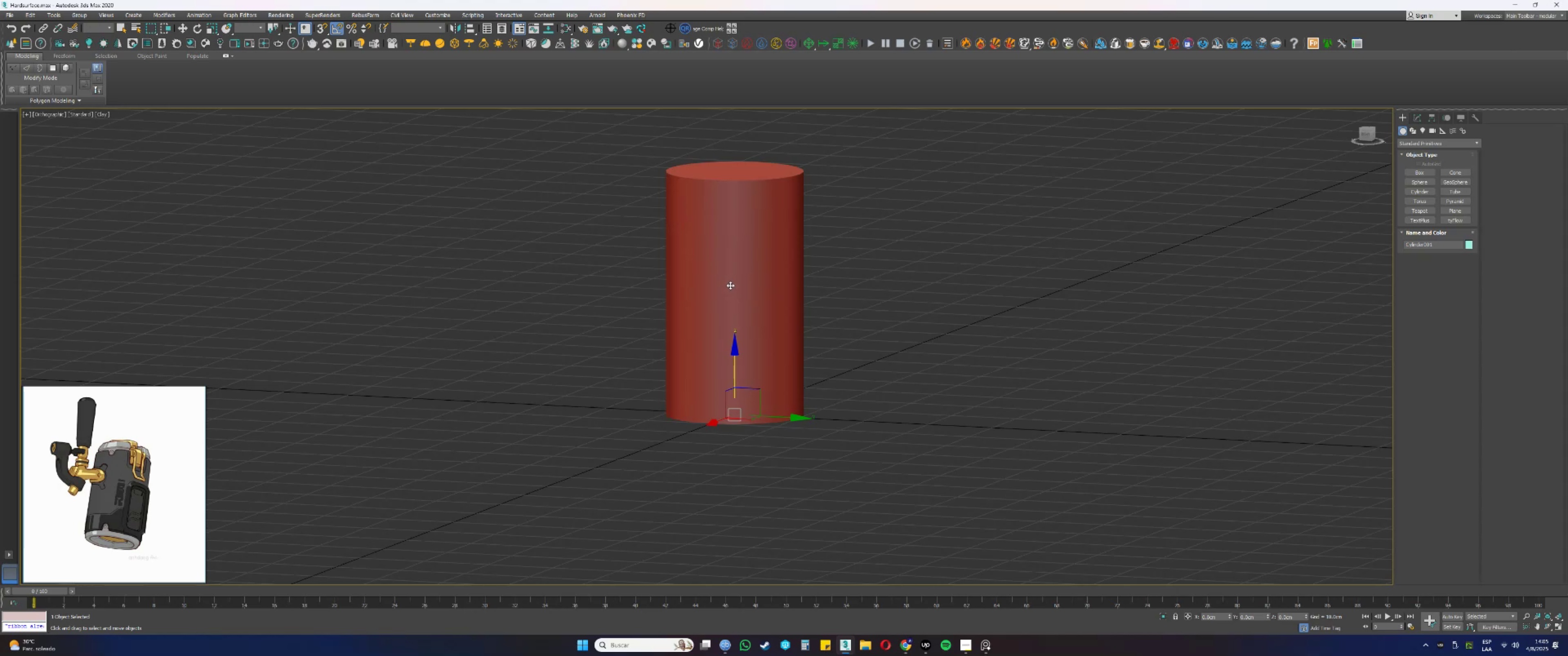 
key(G)
 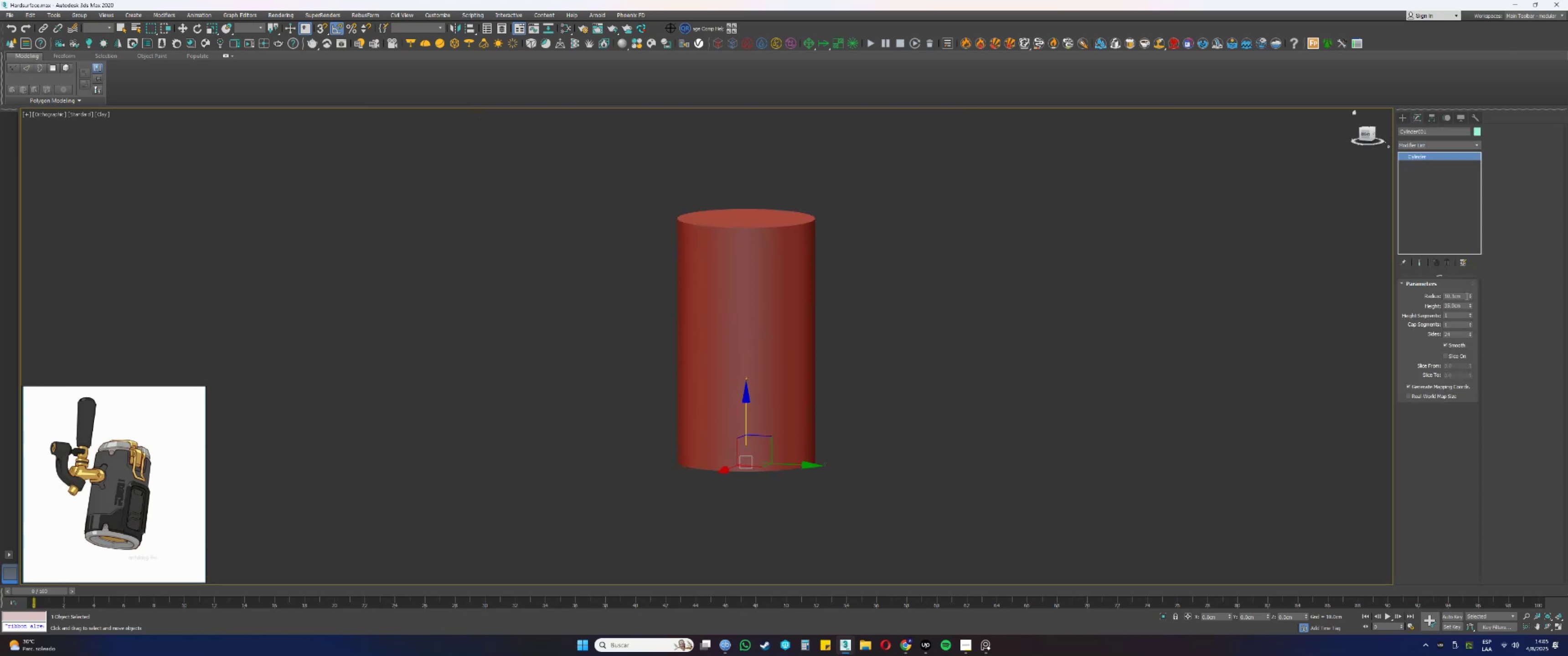 
left_click_drag(start_coordinate=[1470, 306], to_coordinate=[1469, 324])
 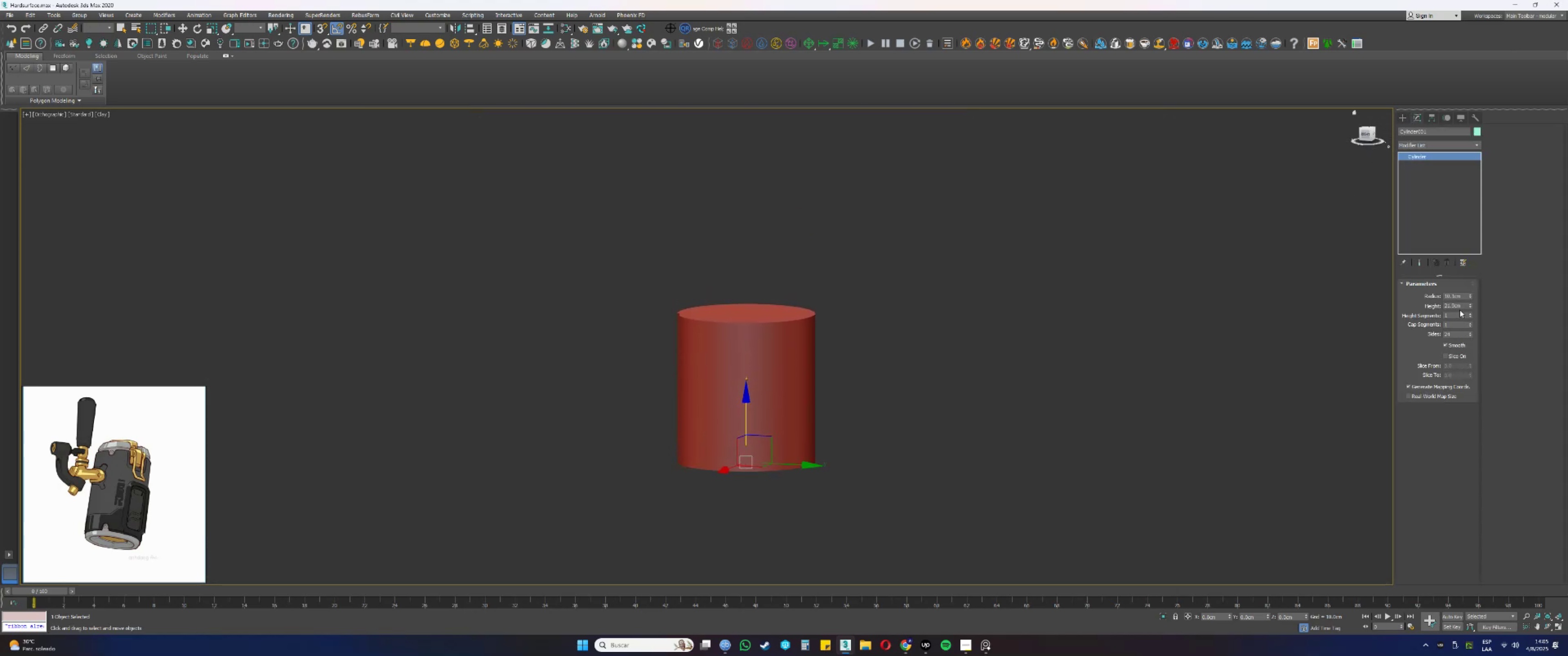 
double_click([1460, 309])
 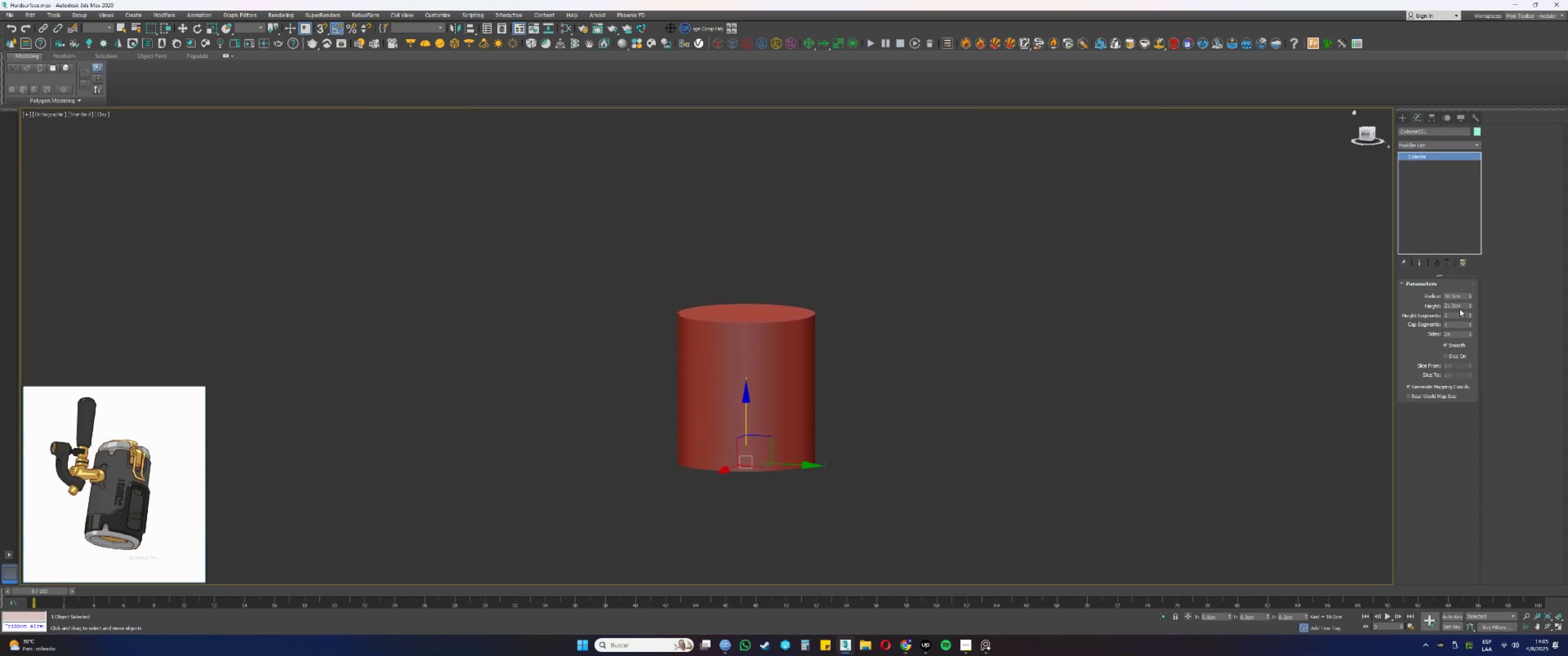 
triple_click([1460, 309])
 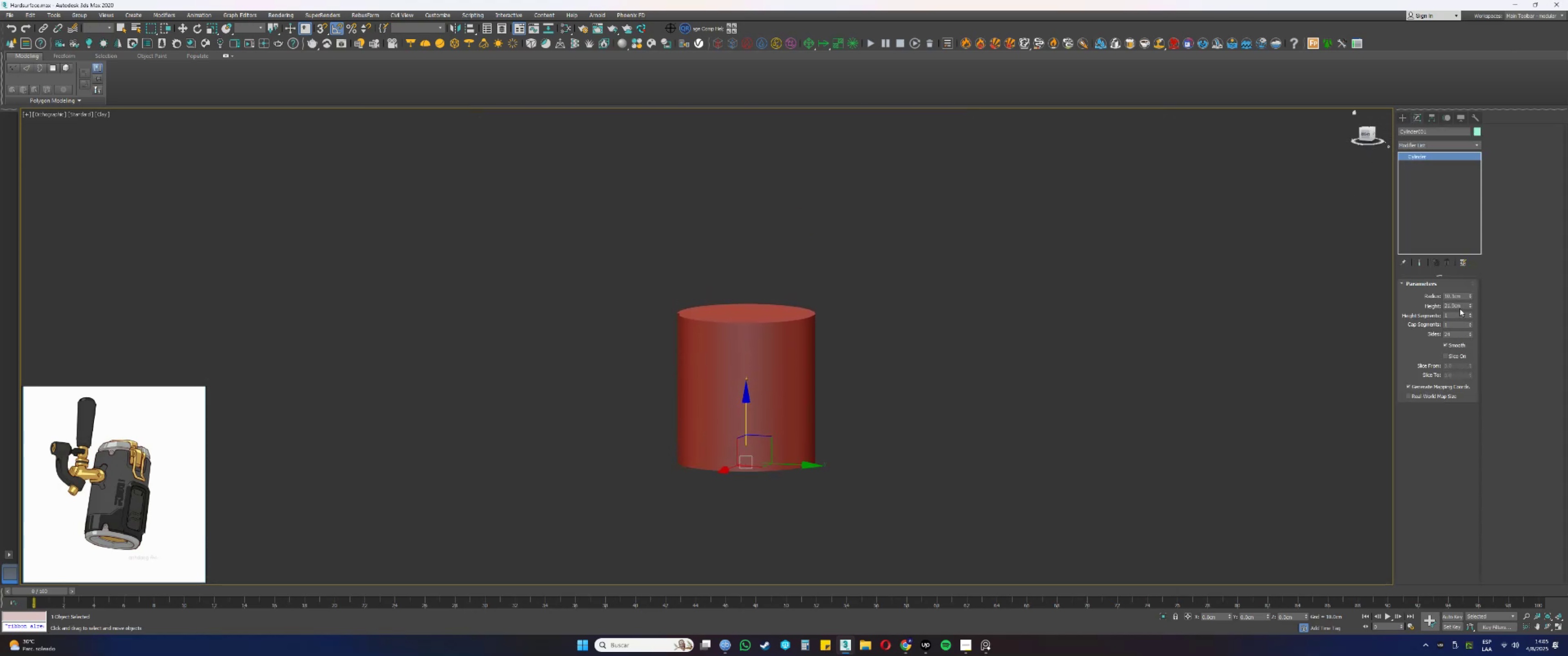 
triple_click([1459, 306])
 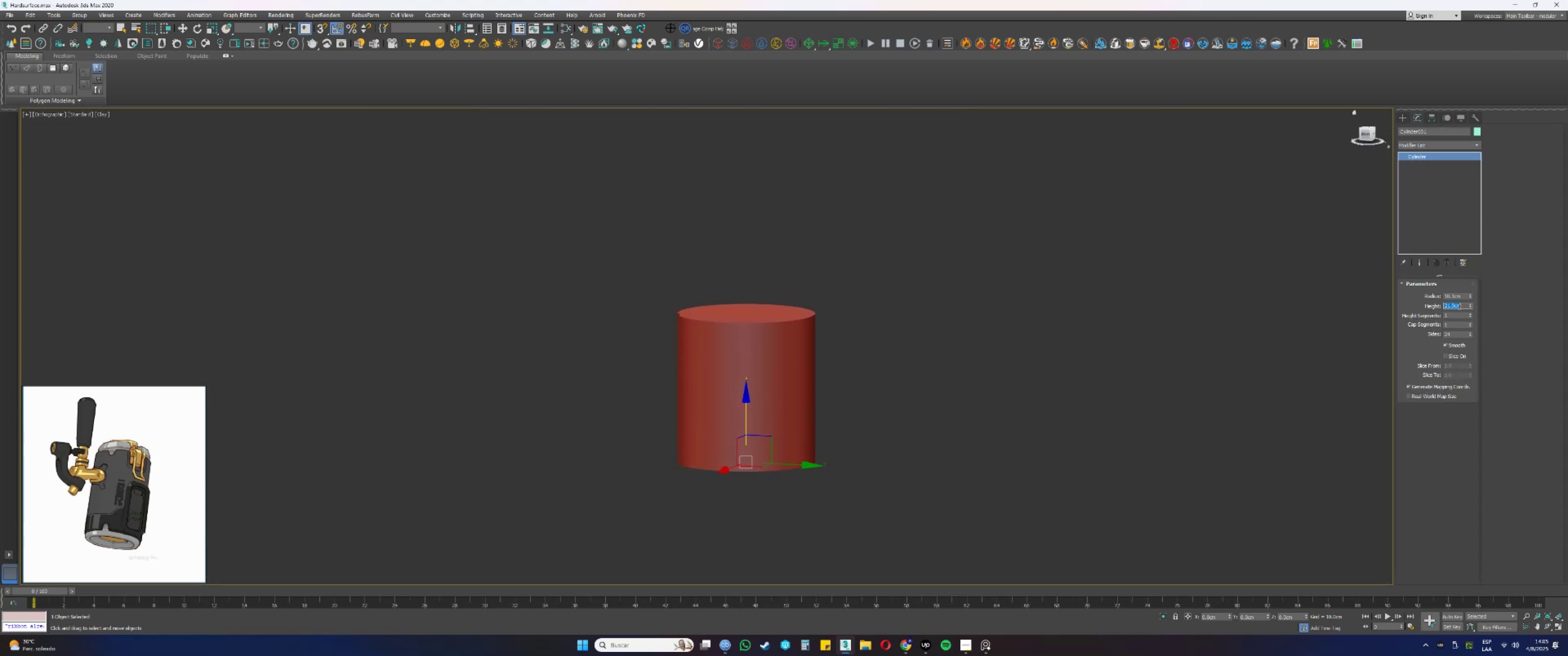 
triple_click([1459, 306])
 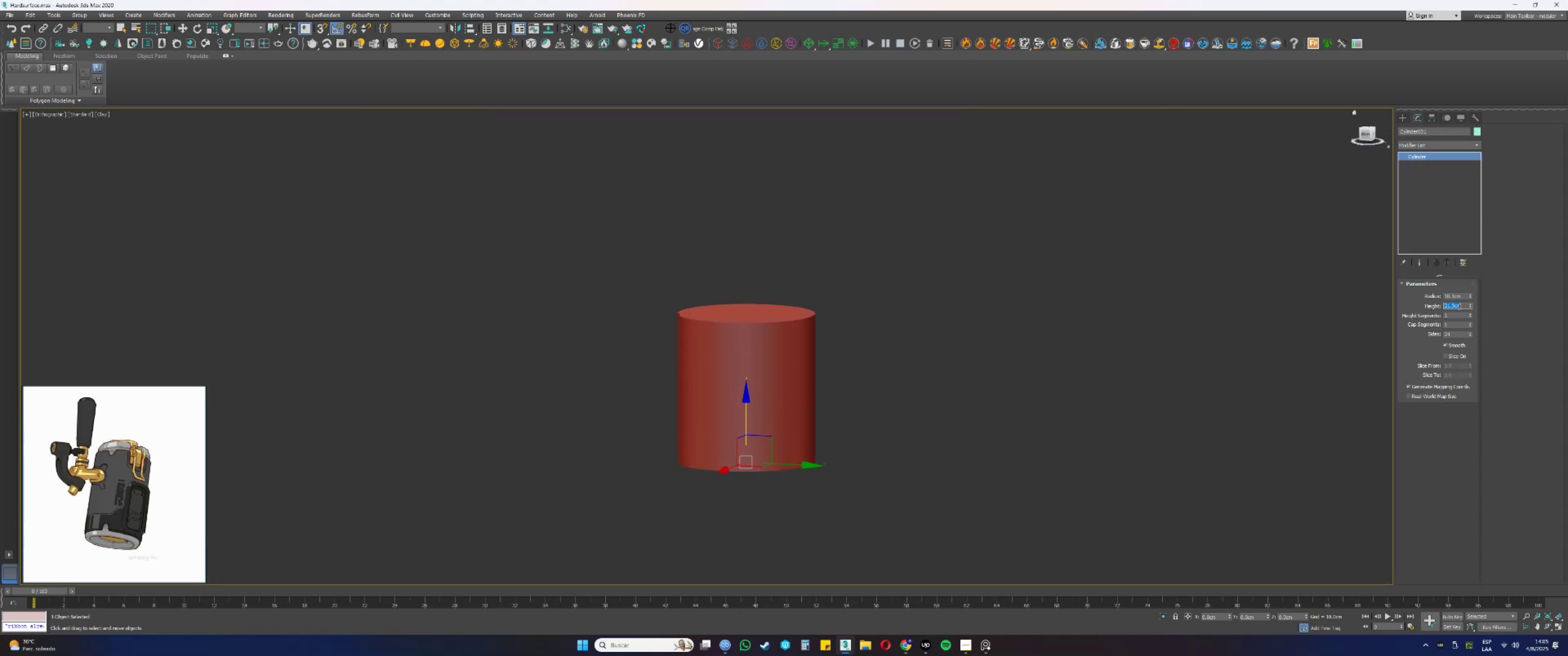 
key(Numpad2)
 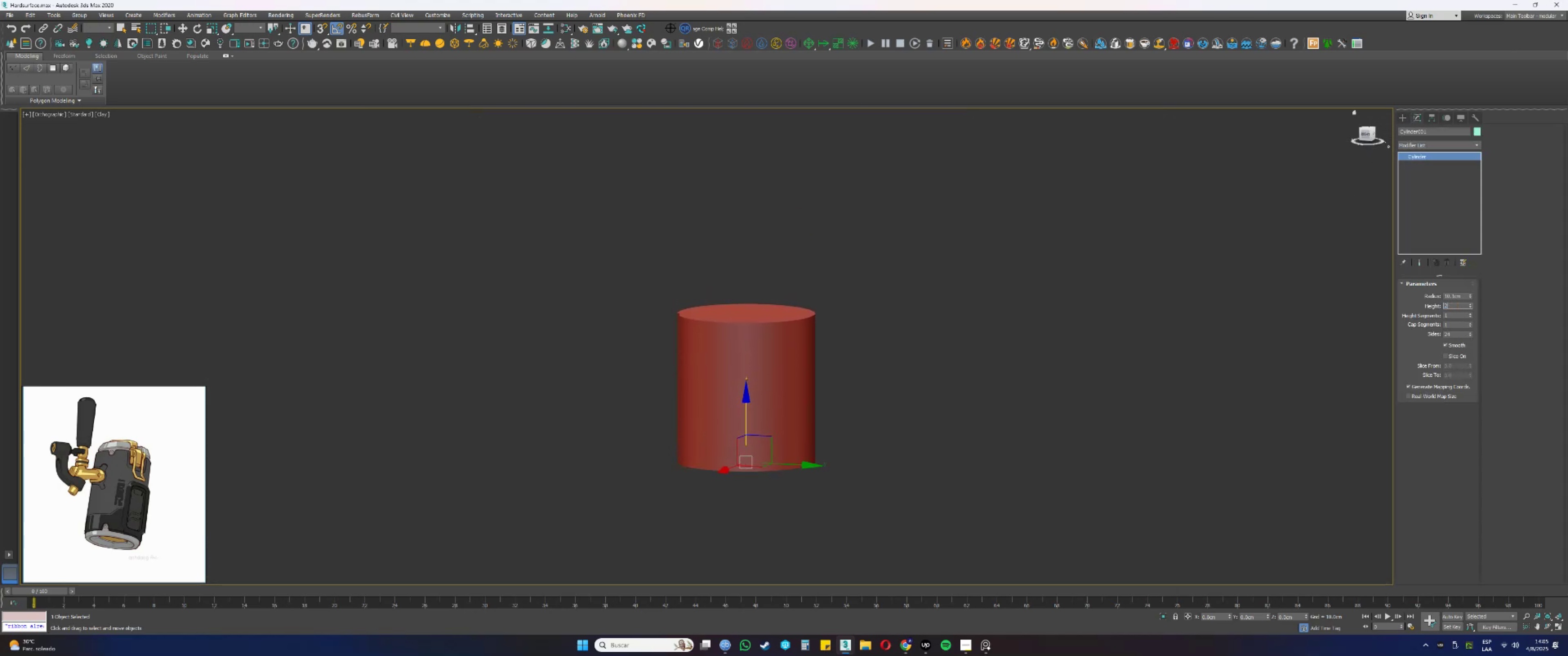 
key(Numpad0)
 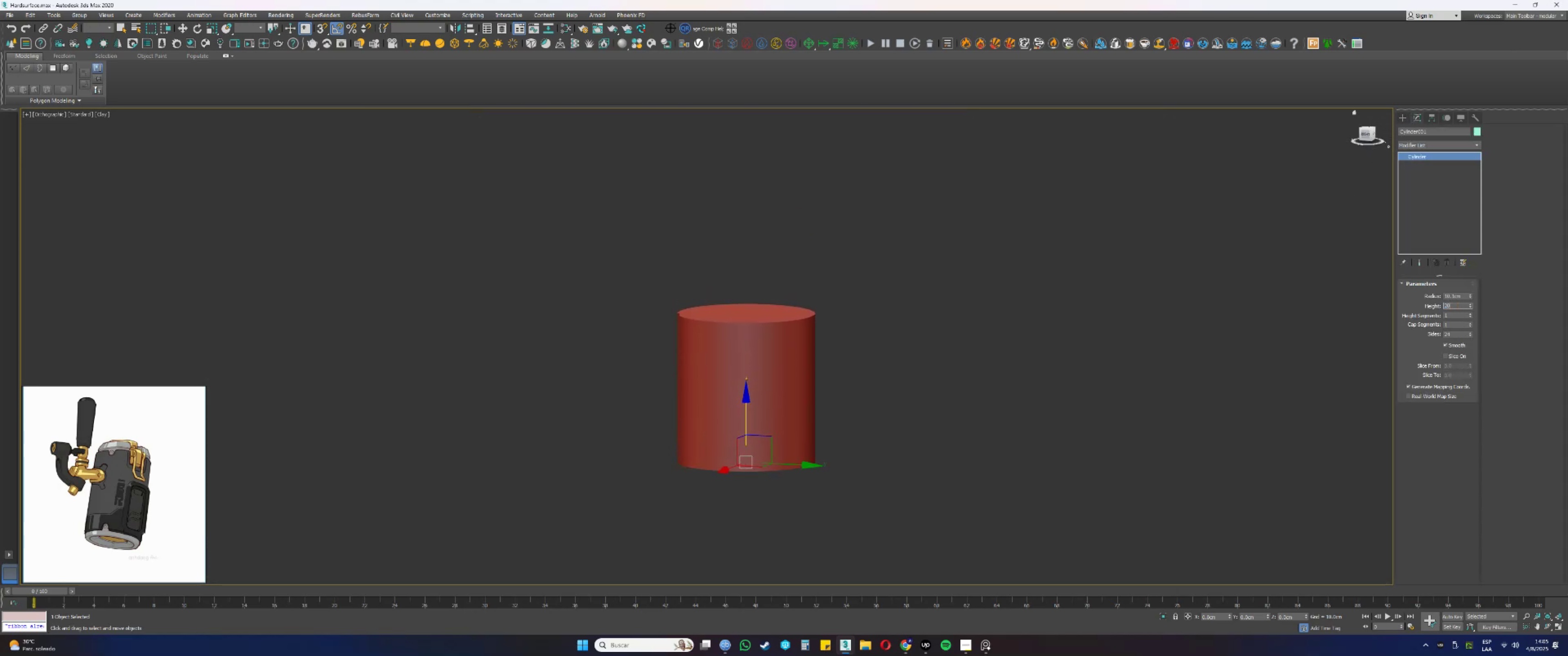 
key(NumpadEnter)
 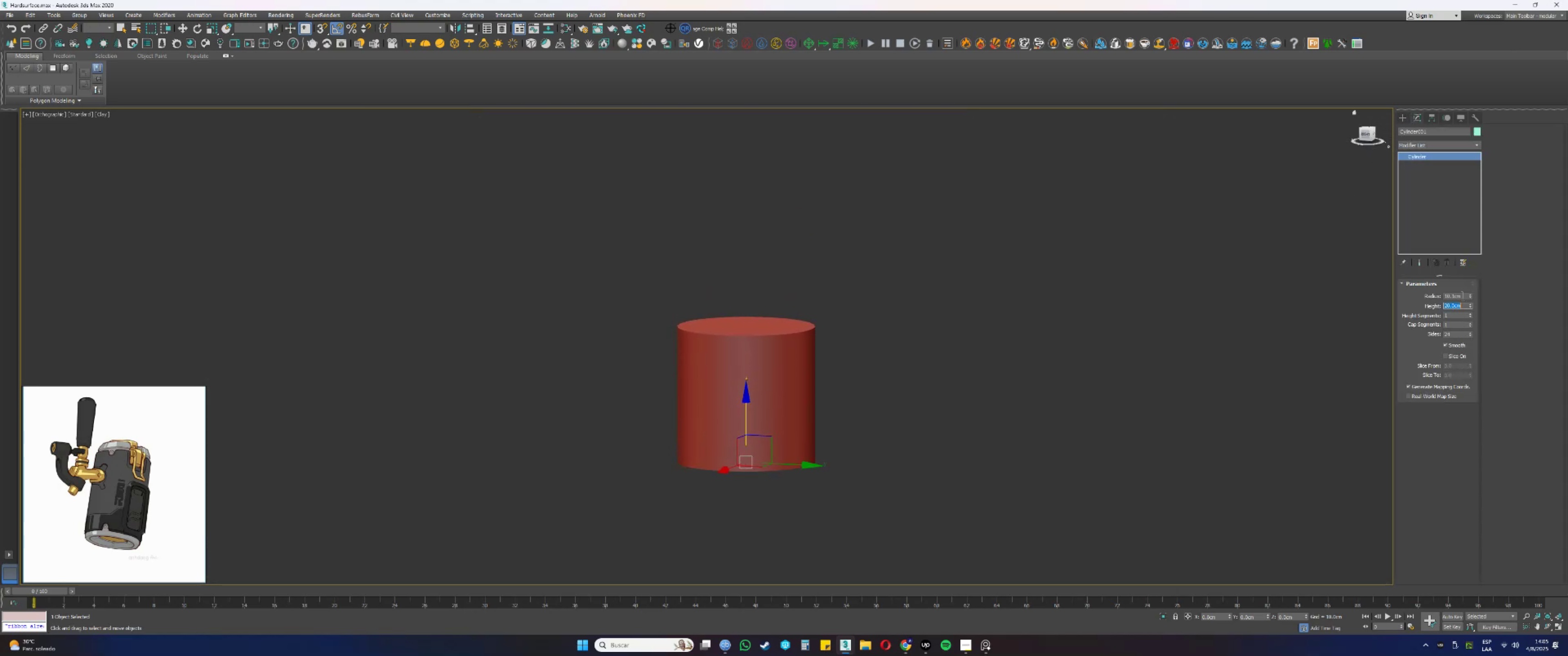 
left_click([1462, 294])
 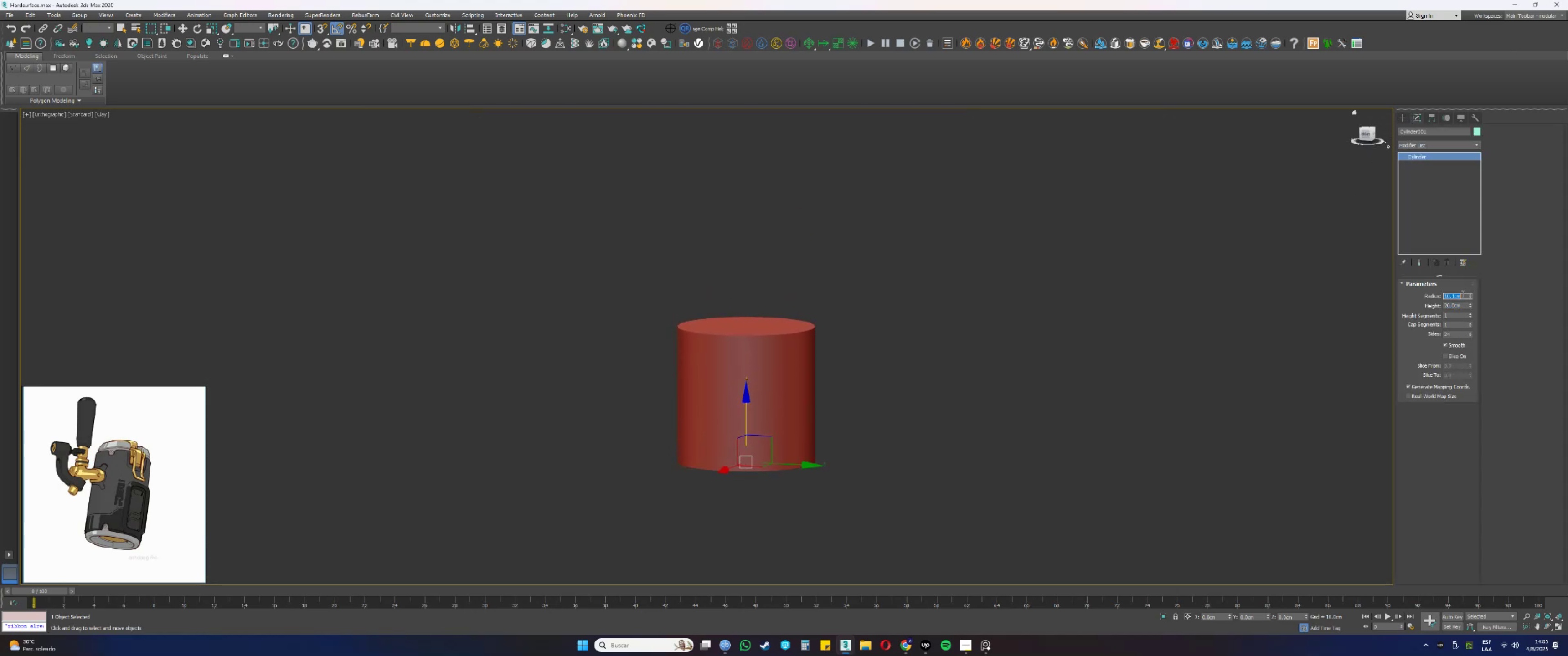 
key(Numpad1)
 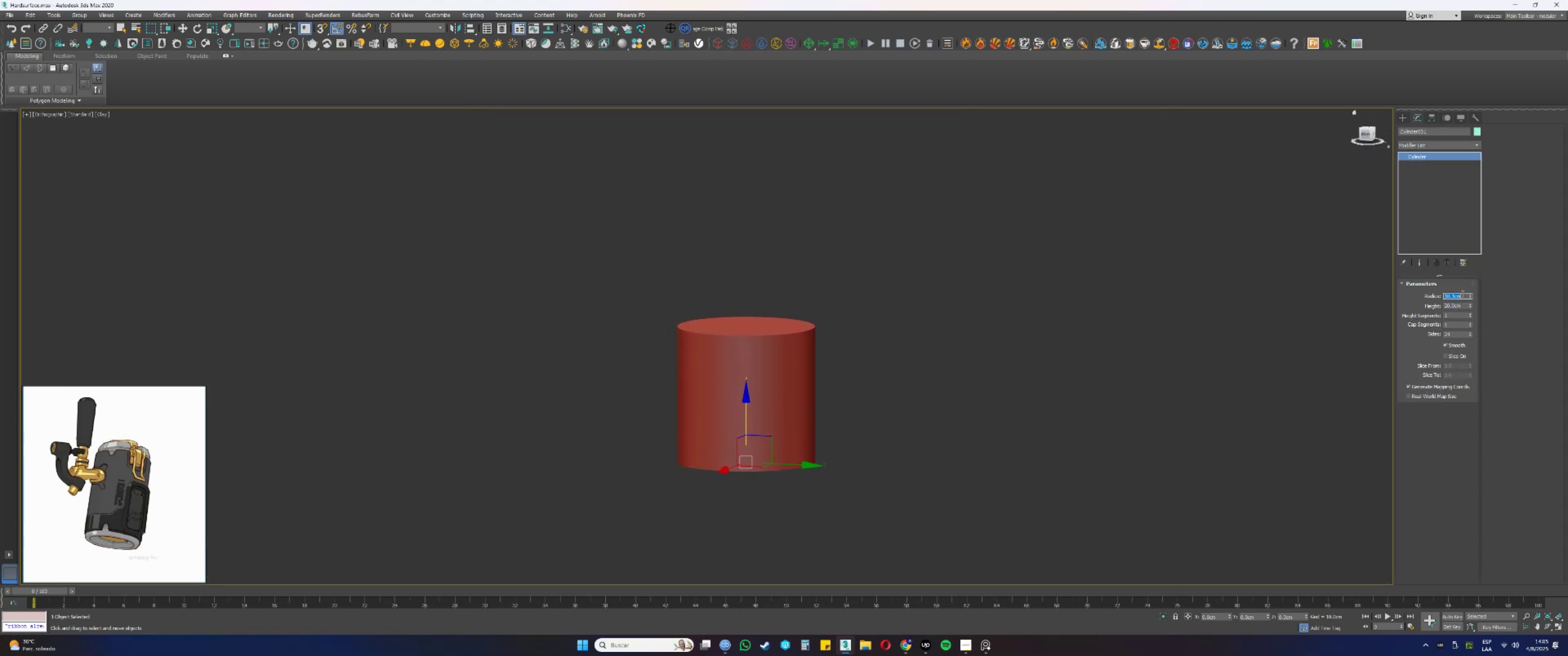 
double_click([1462, 294])
 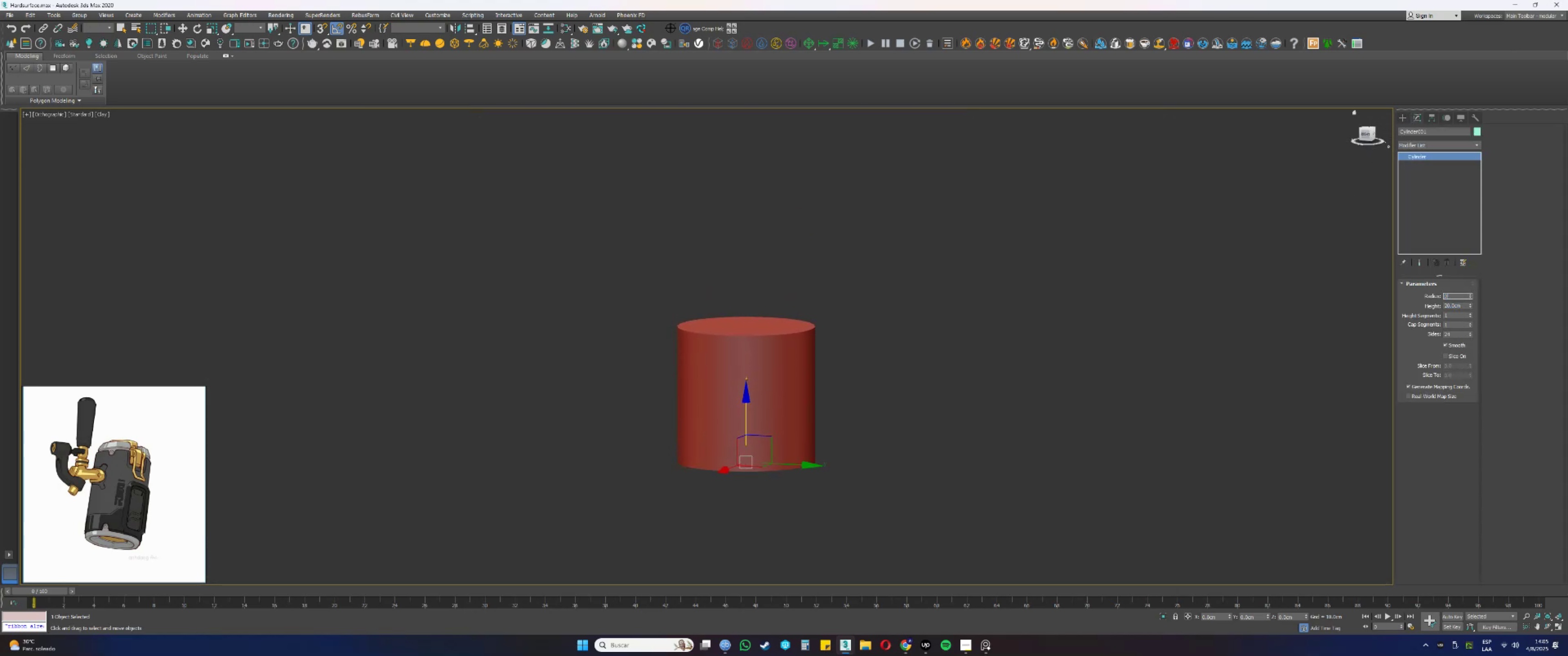 
key(Numpad0)
 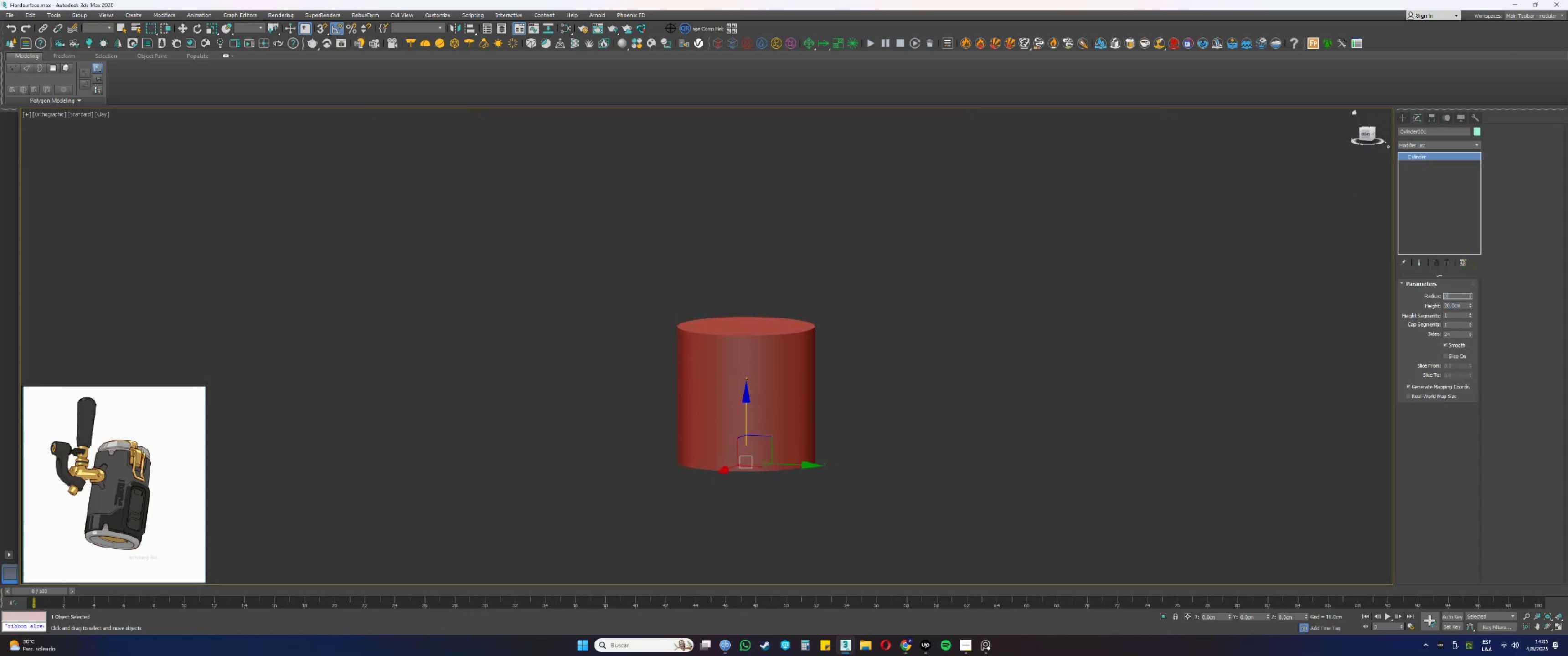 
key(NumpadEnter)
 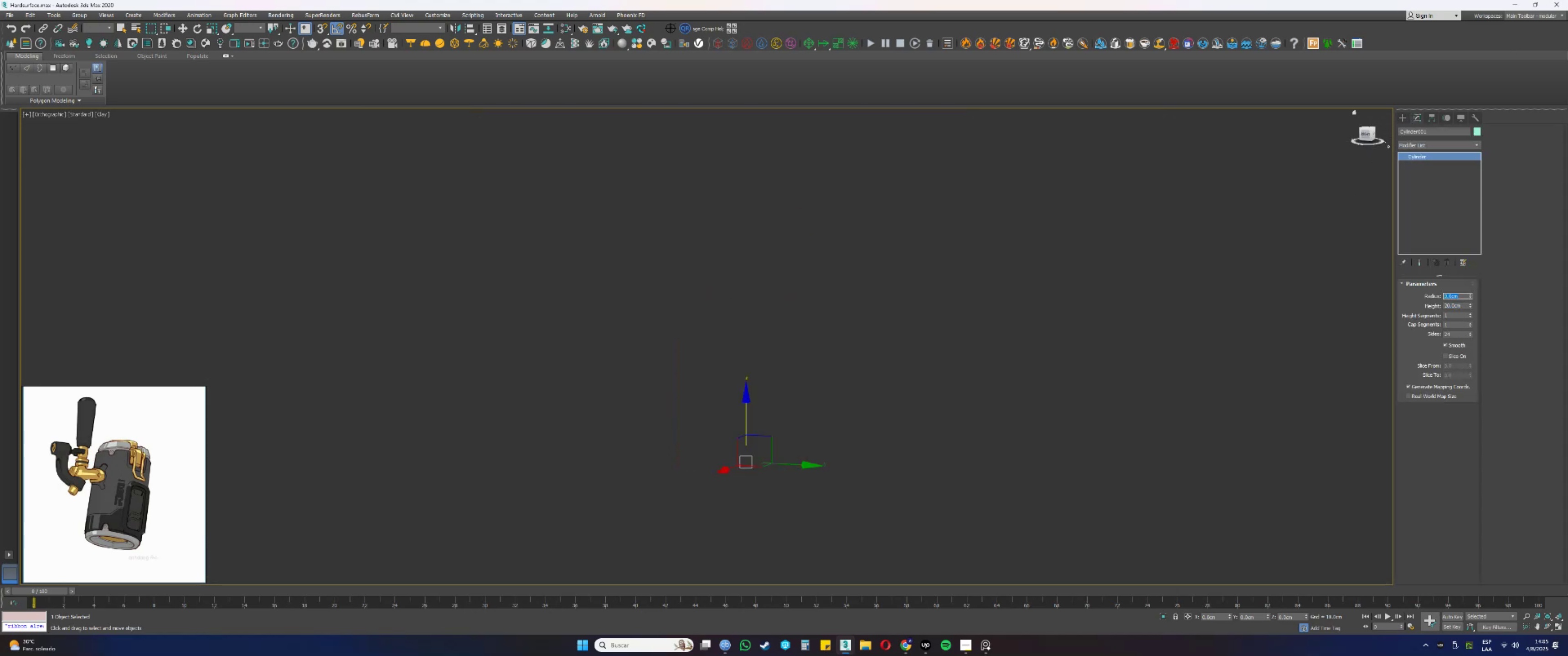 
key(Numpad1)
 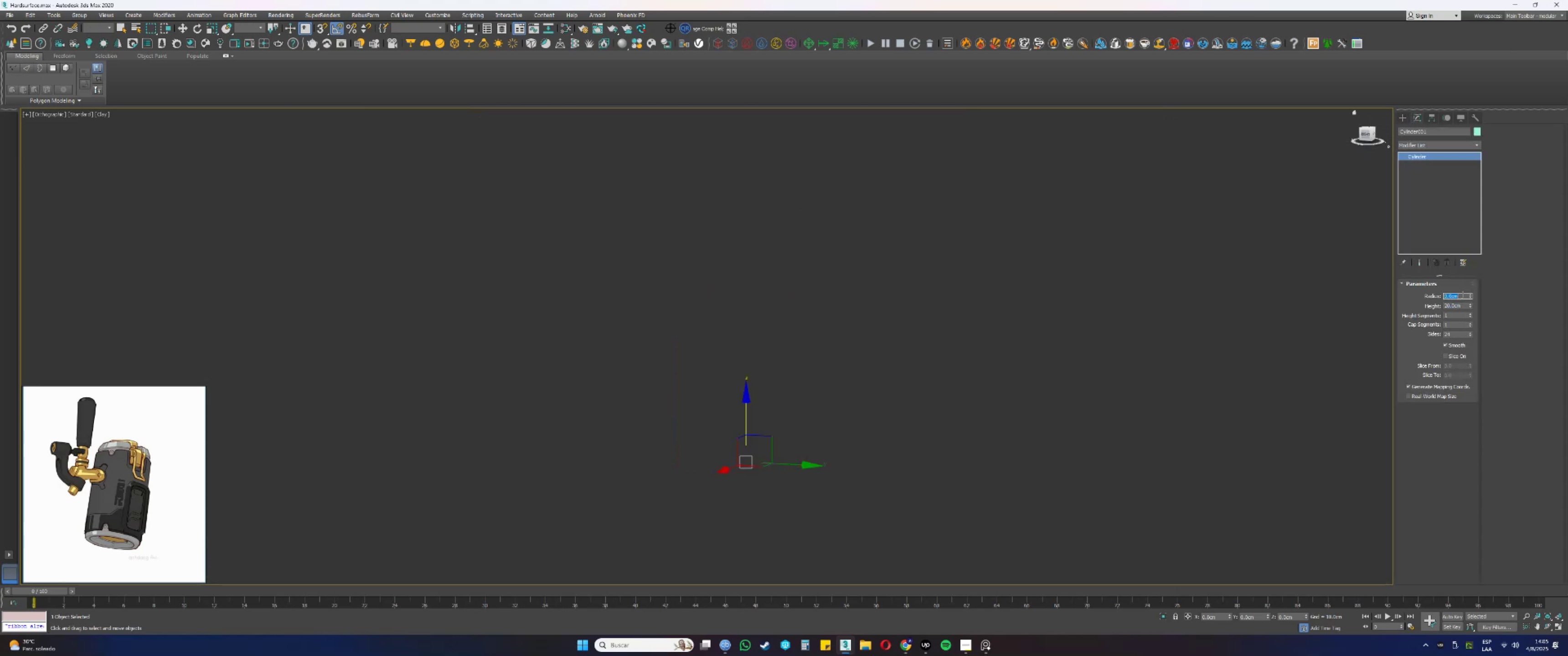 
key(Numpad0)
 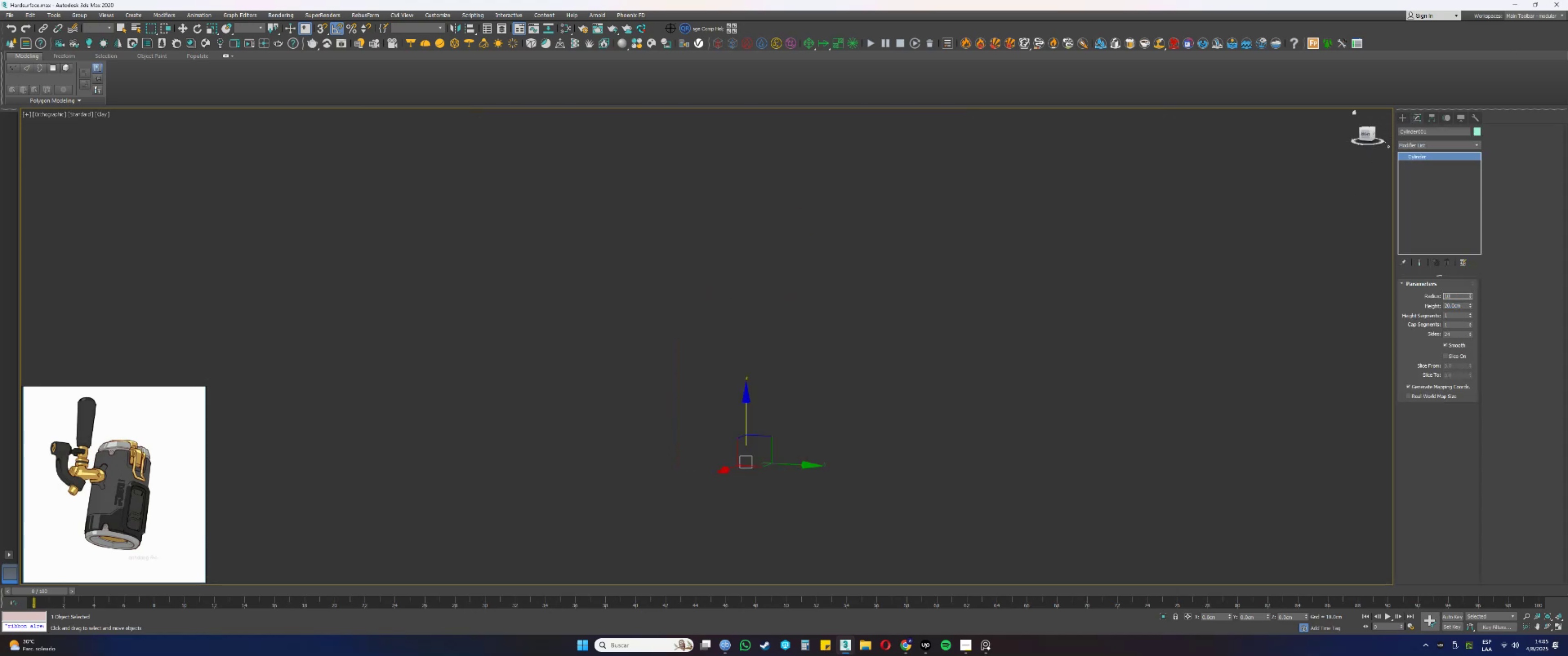 
key(NumpadEnter)
 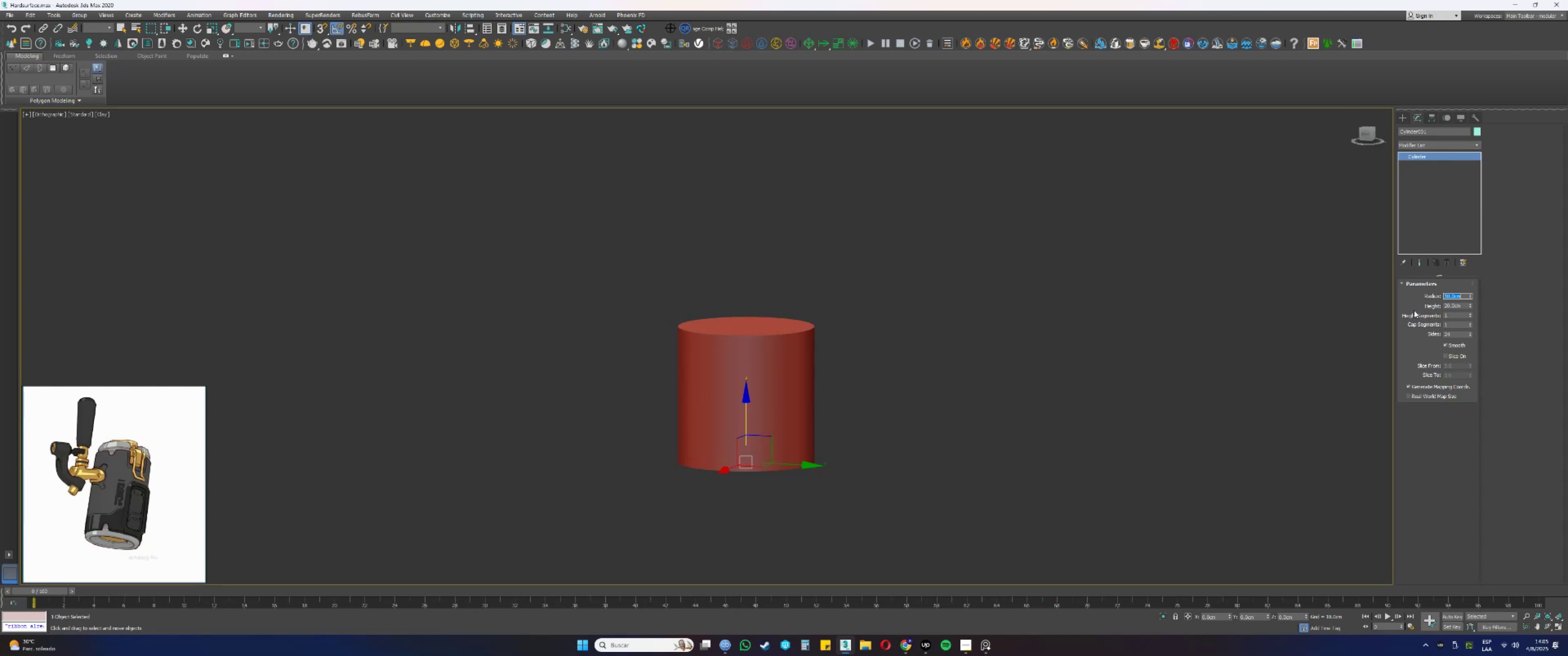 
key(Numpad8)
 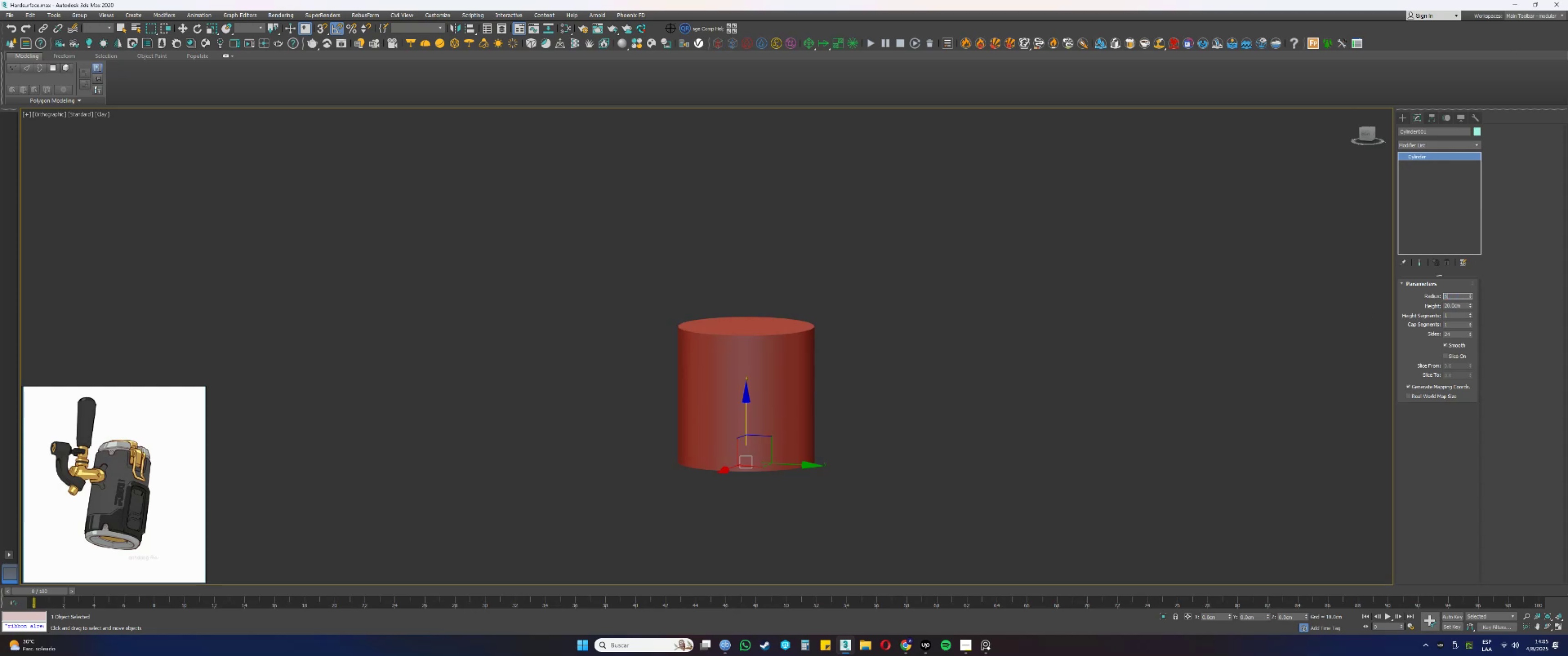 
key(NumpadEnter)
 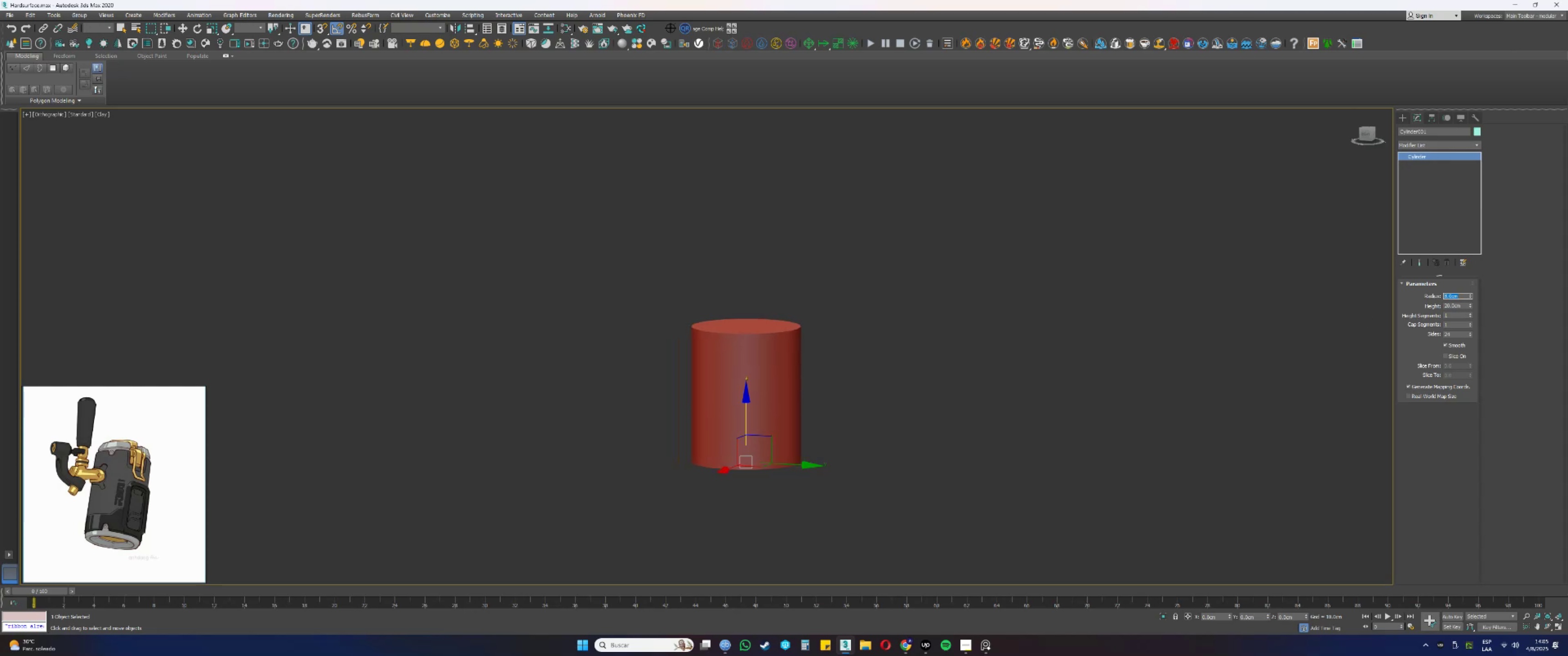 
key(Numpad7)
 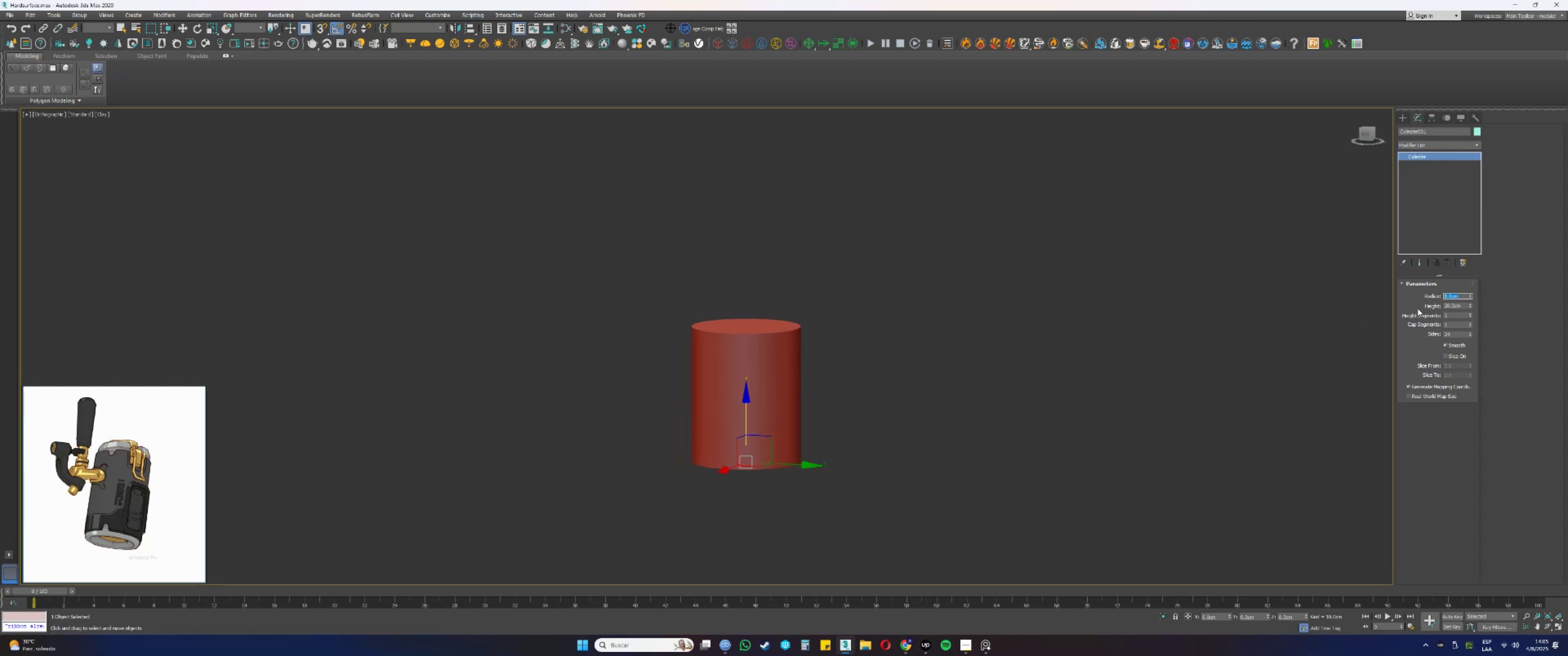 
key(NumpadEnter)
 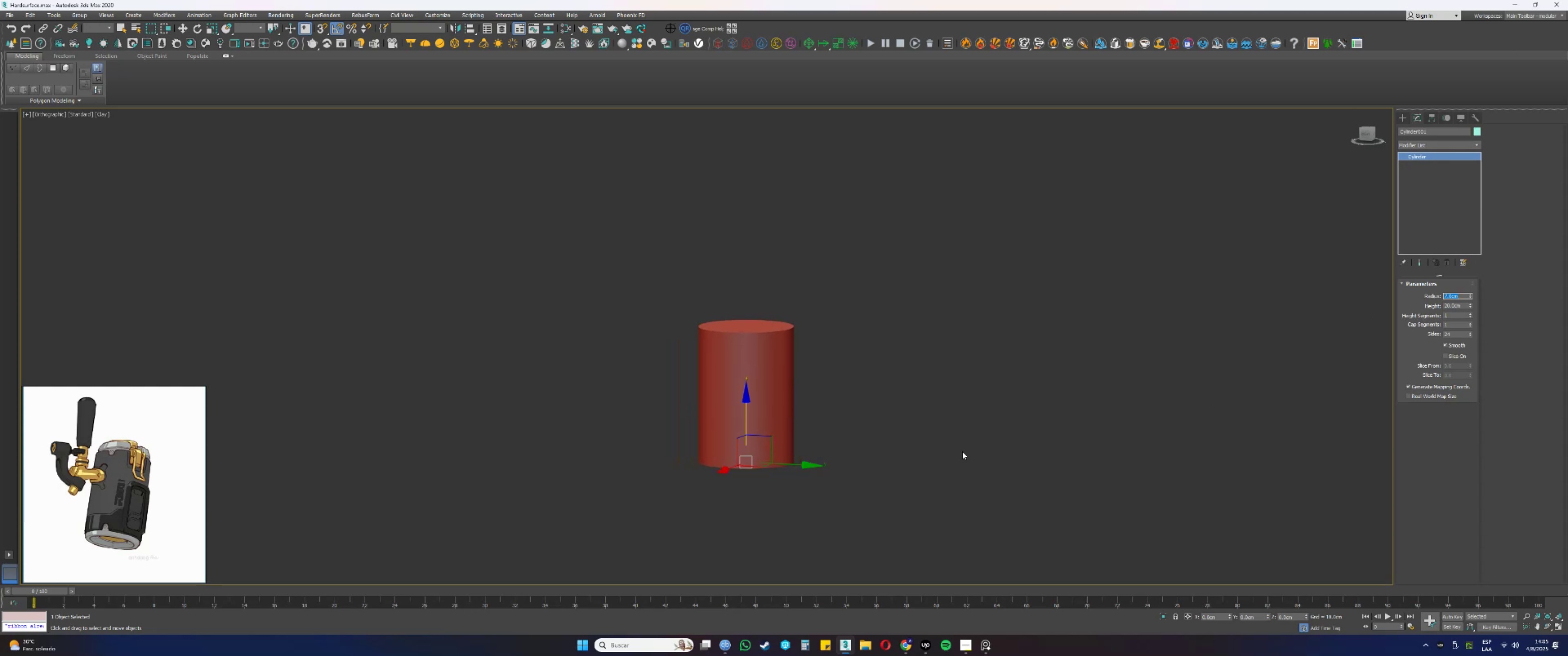 
hold_key(key=AltLeft, duration=0.34)
 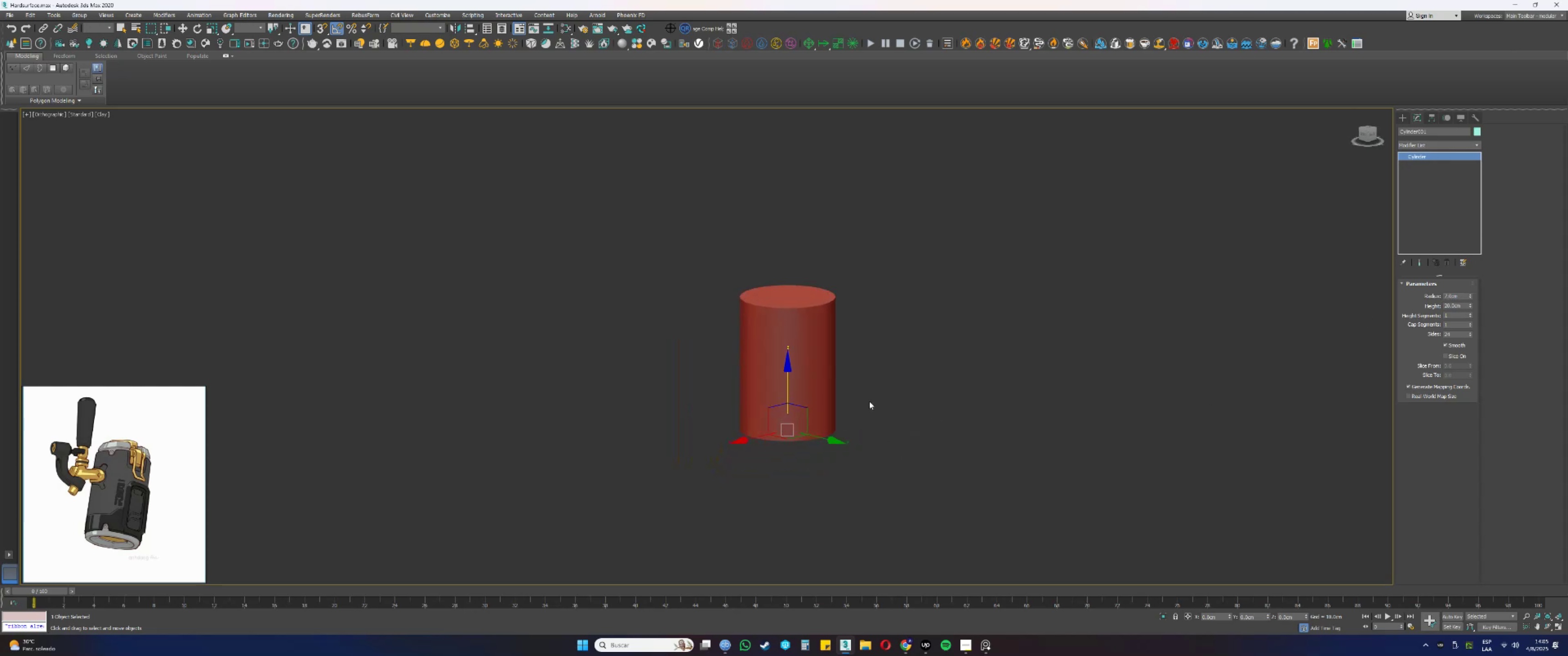 
scroll: coordinate [788, 348], scroll_direction: up, amount: 2.0
 